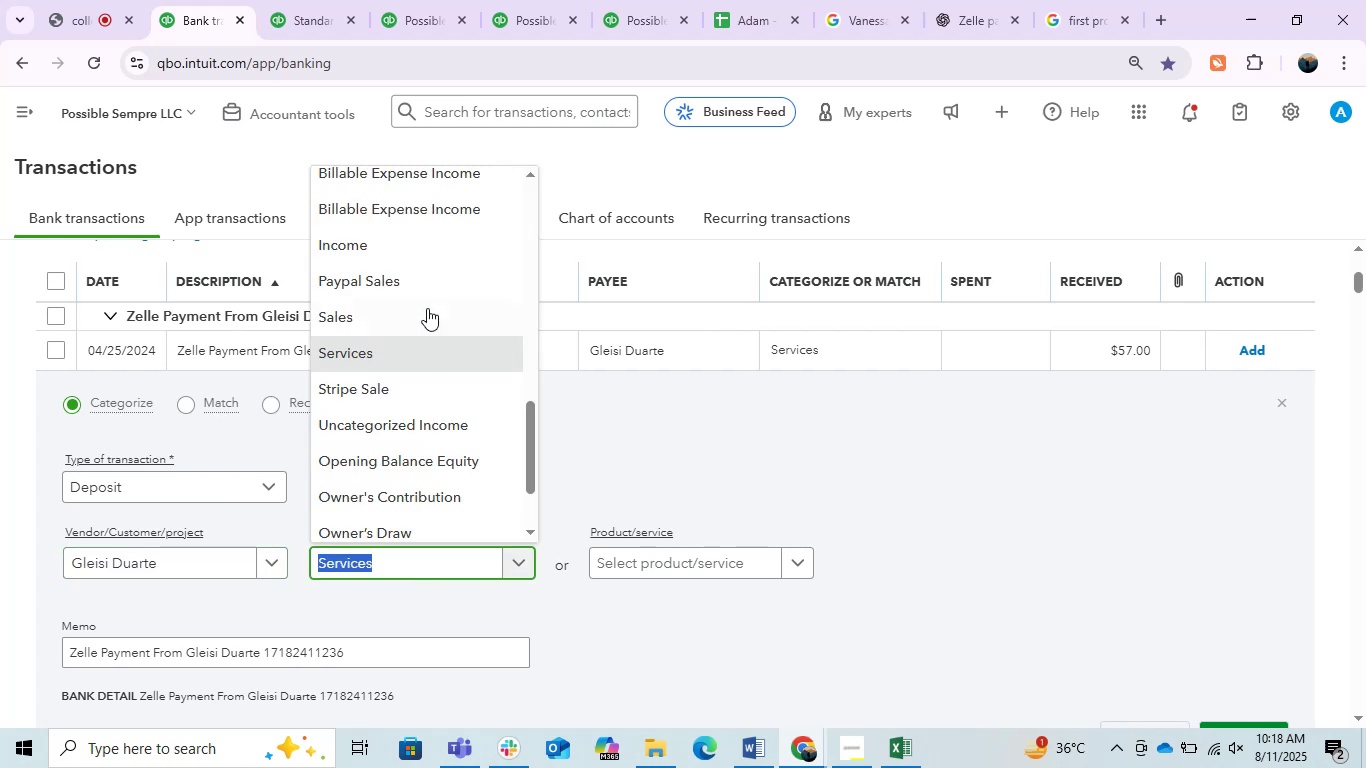 
left_click([407, 253])
 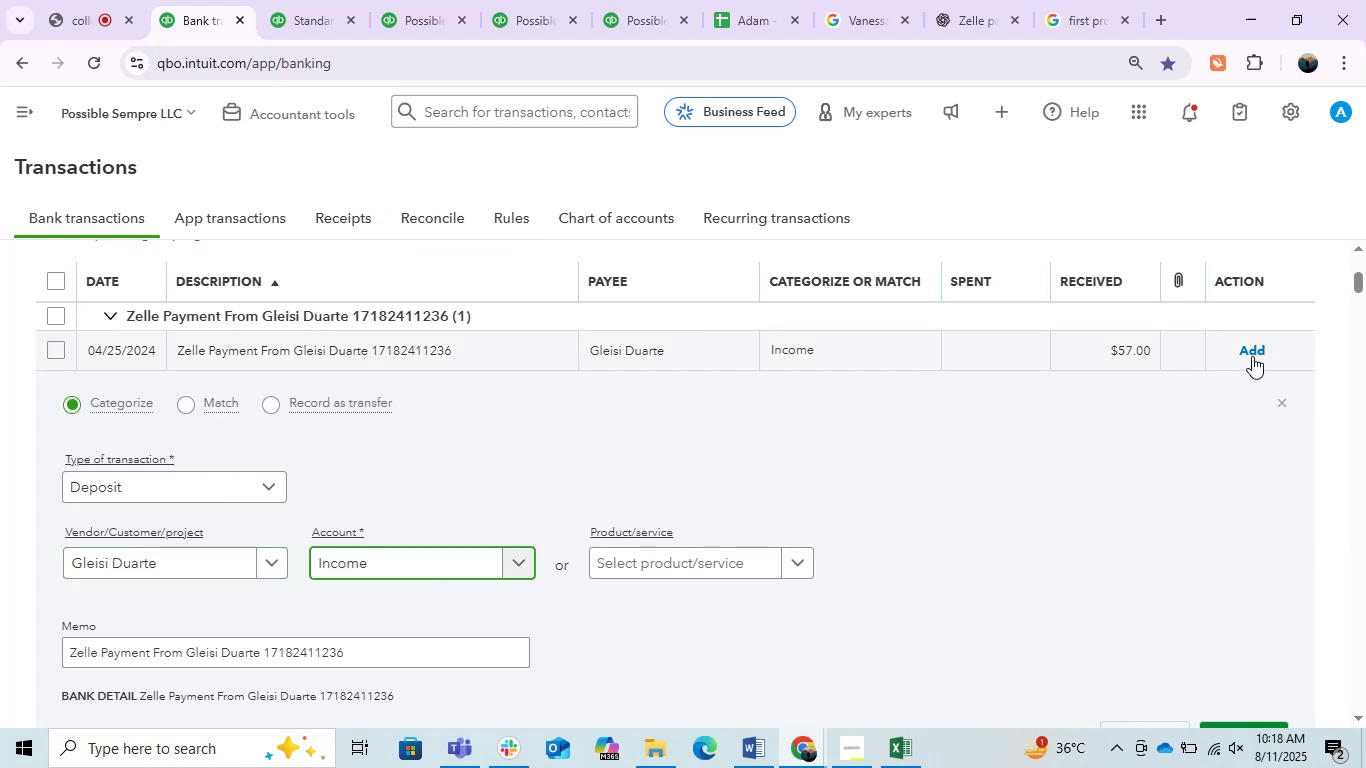 
left_click([1252, 354])
 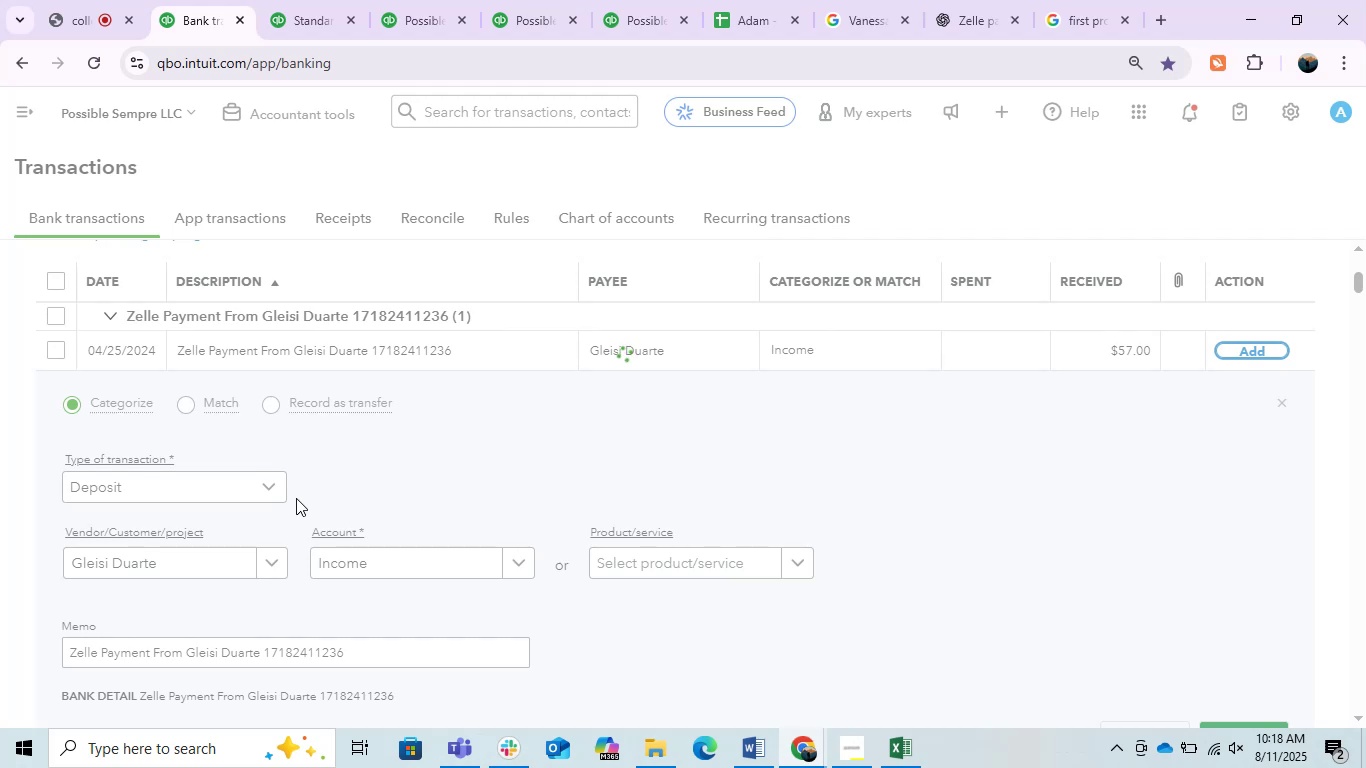 
scroll: coordinate [296, 498], scroll_direction: down, amount: 1.0
 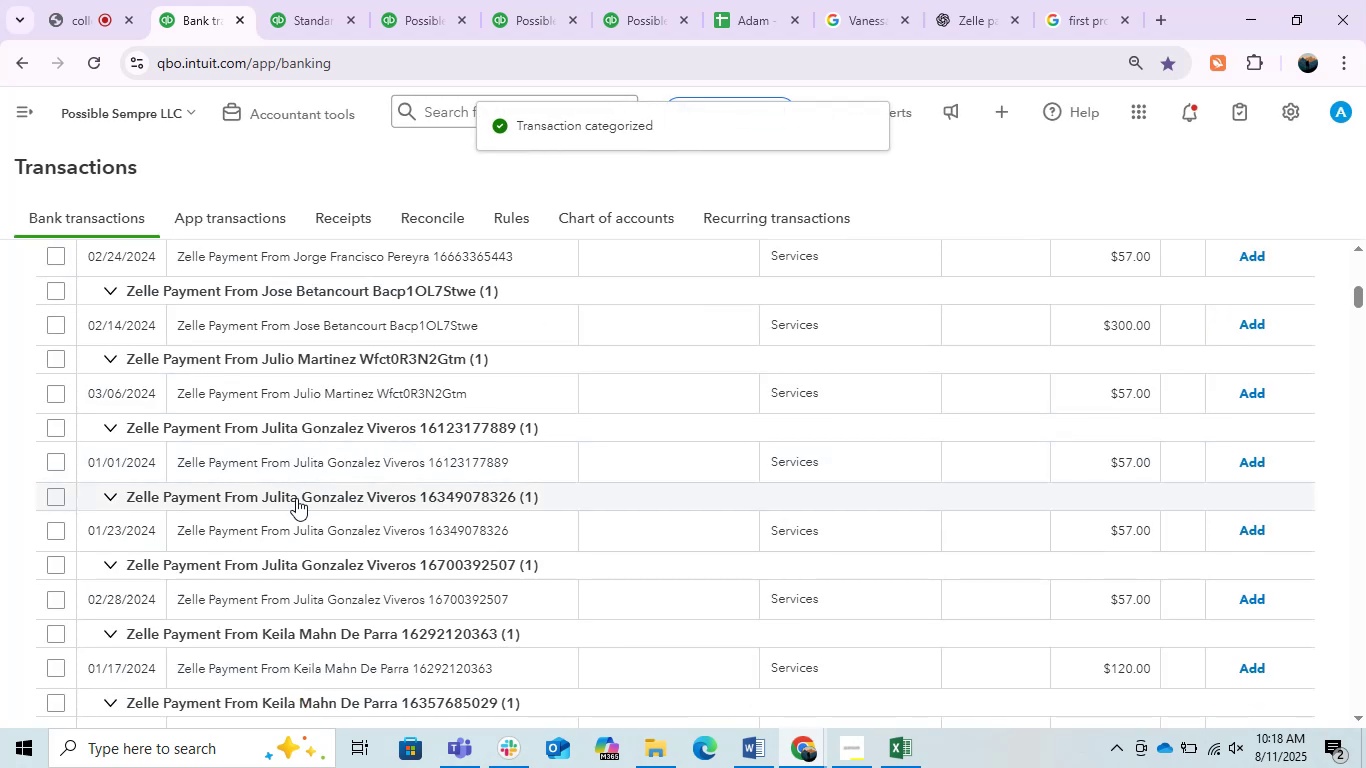 
scroll: coordinate [295, 498], scroll_direction: up, amount: 1.0
 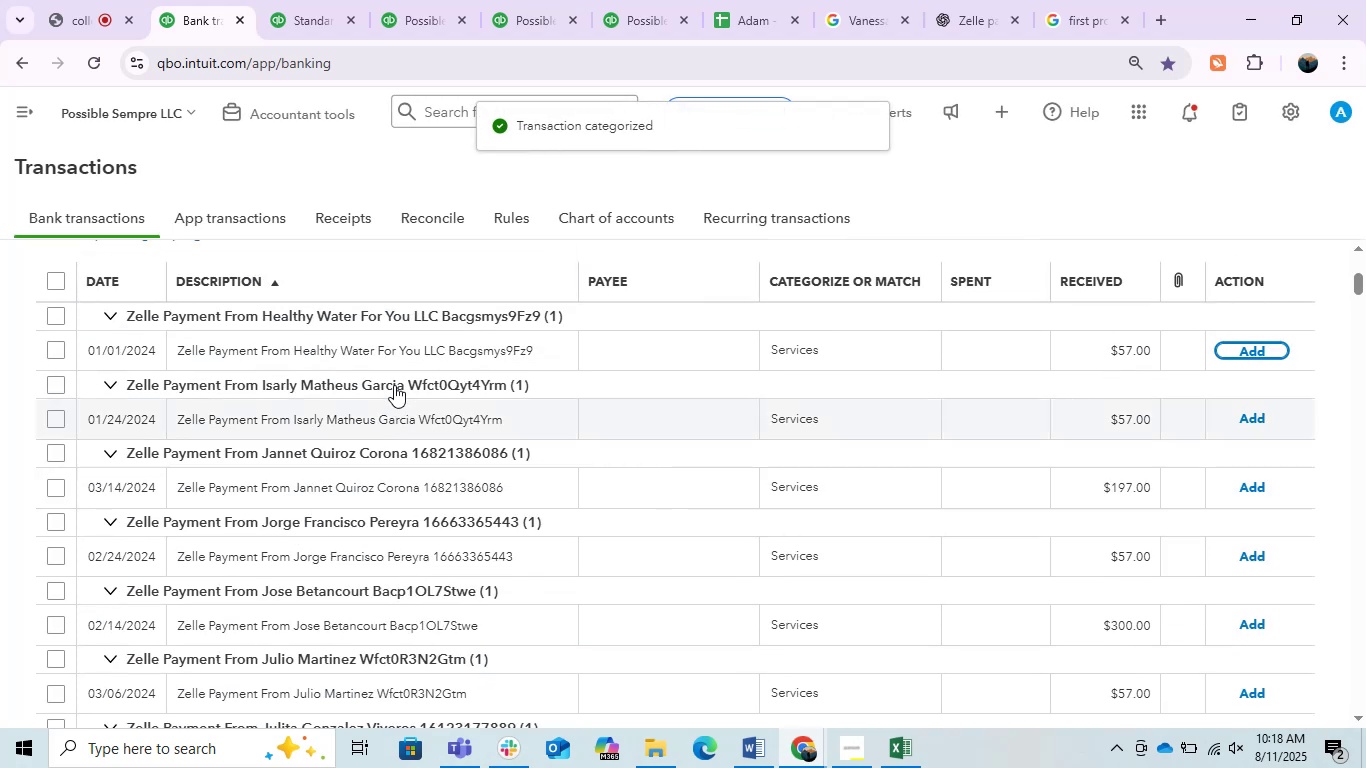 
left_click([347, 354])
 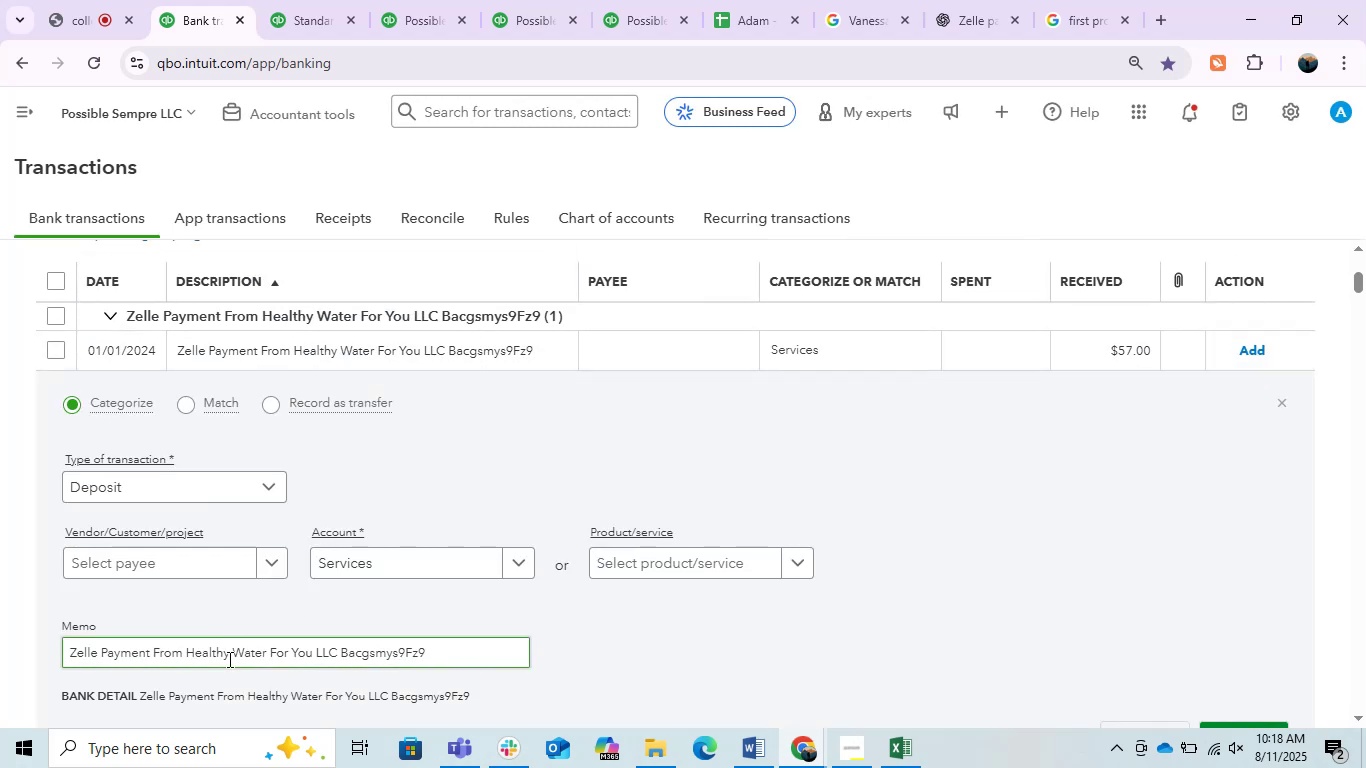 
left_click_drag(start_coordinate=[186, 656], to_coordinate=[268, 655])
 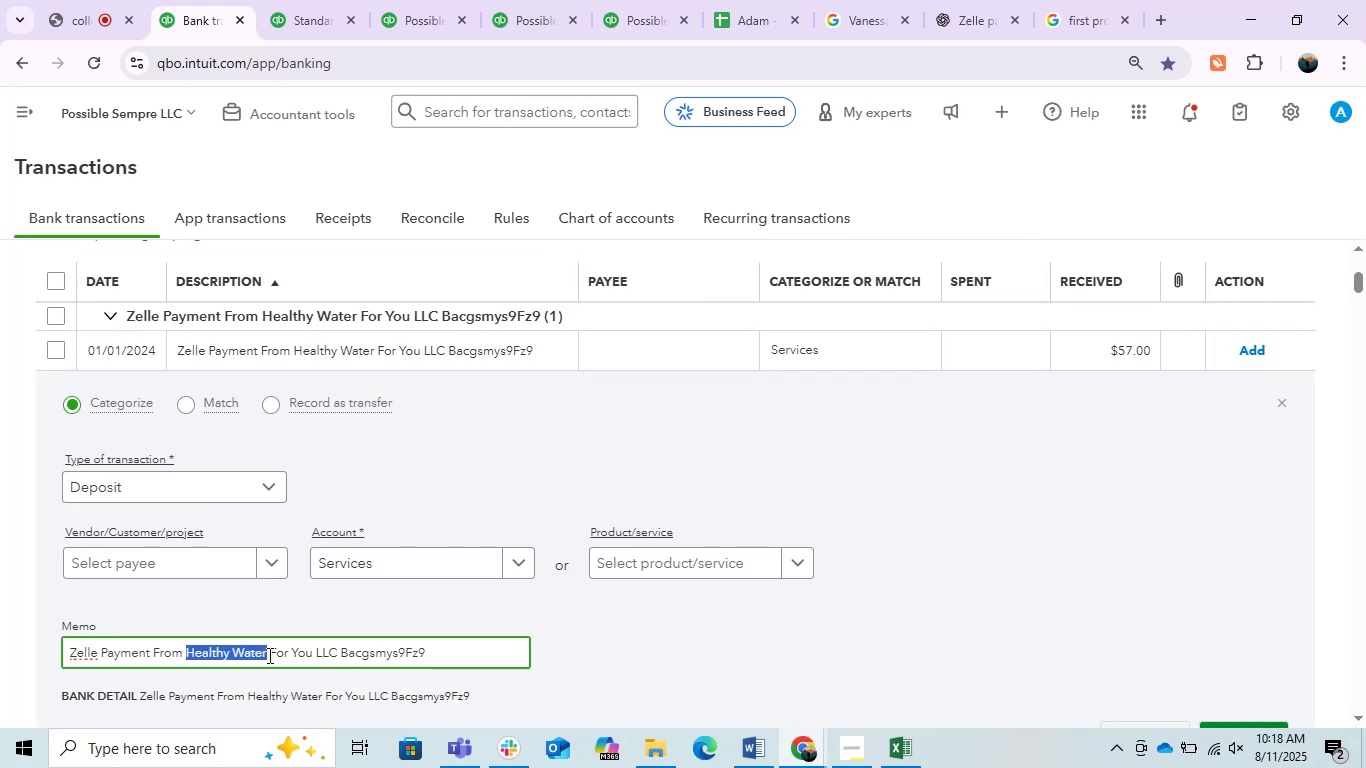 
key(Control+C)
 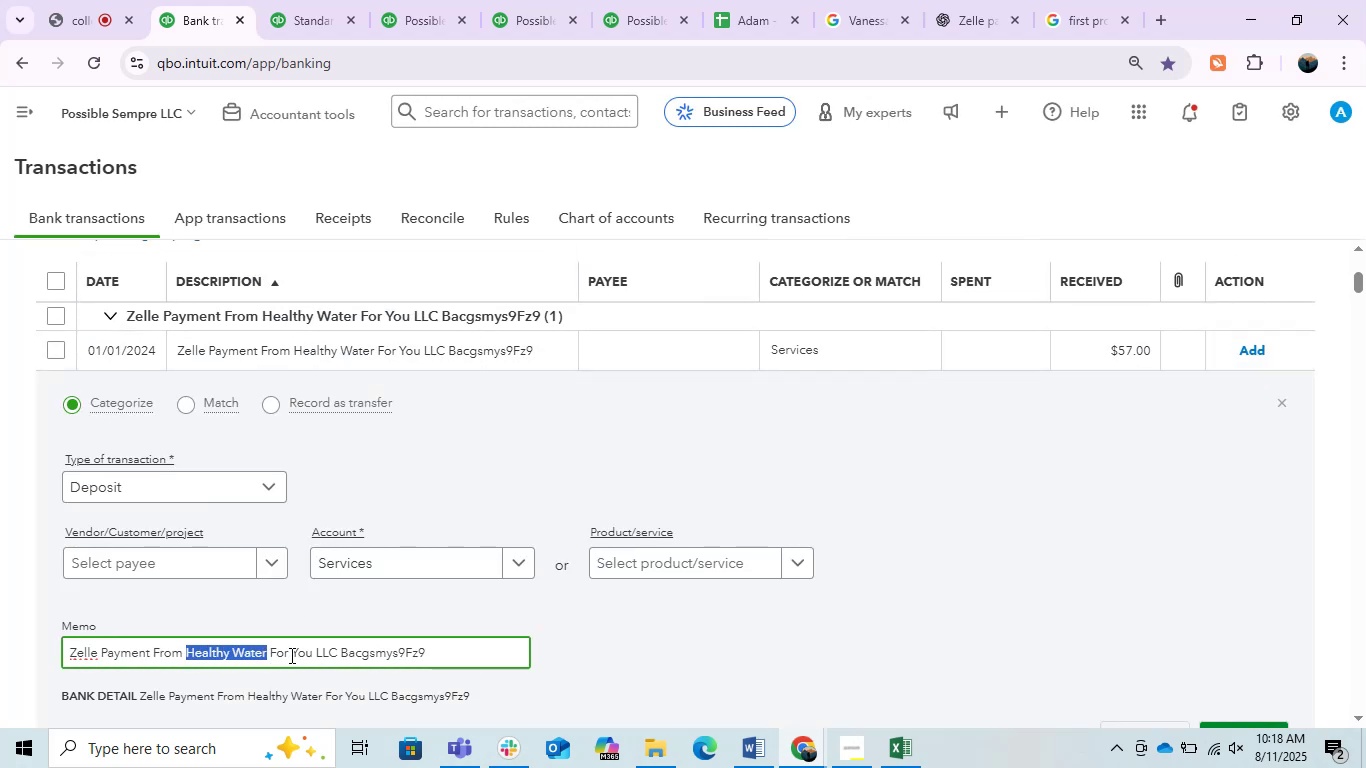 
key(Control+C)
 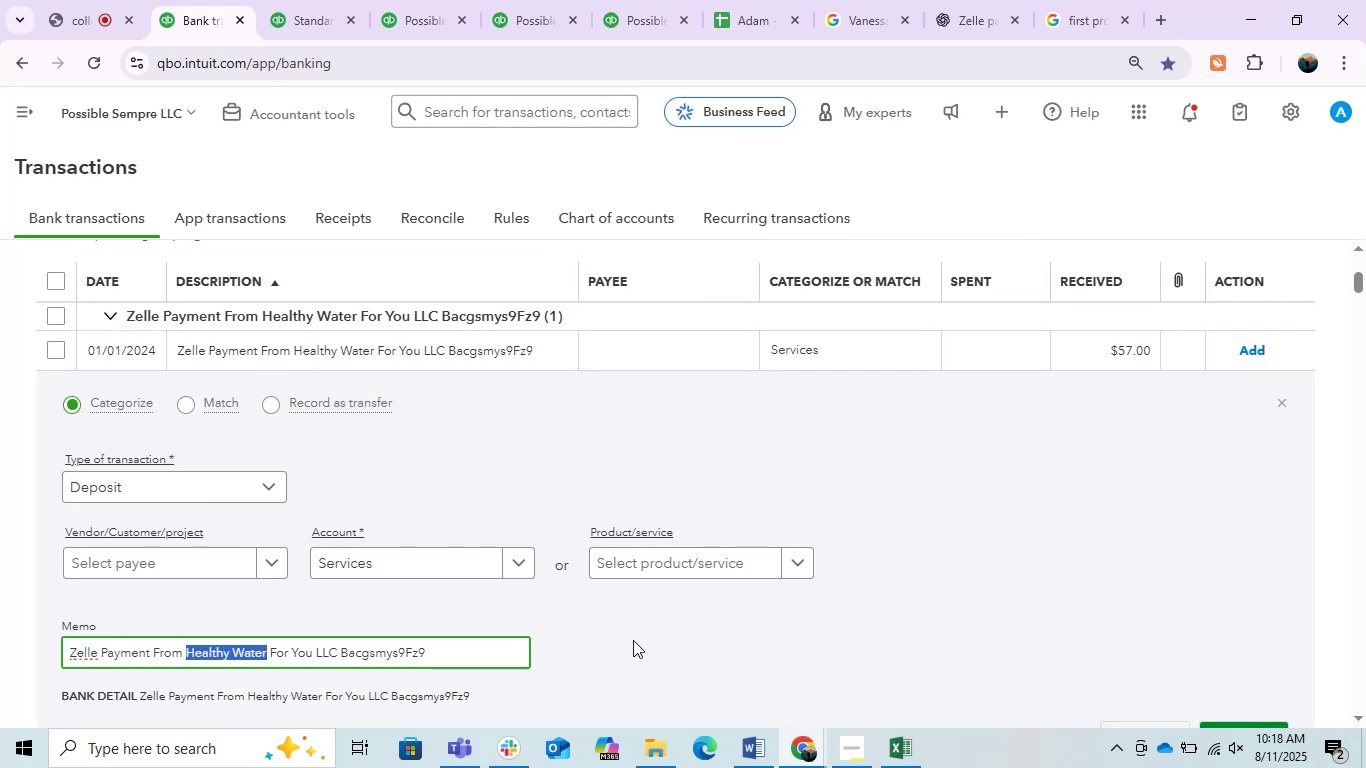 
key(Control+C)
 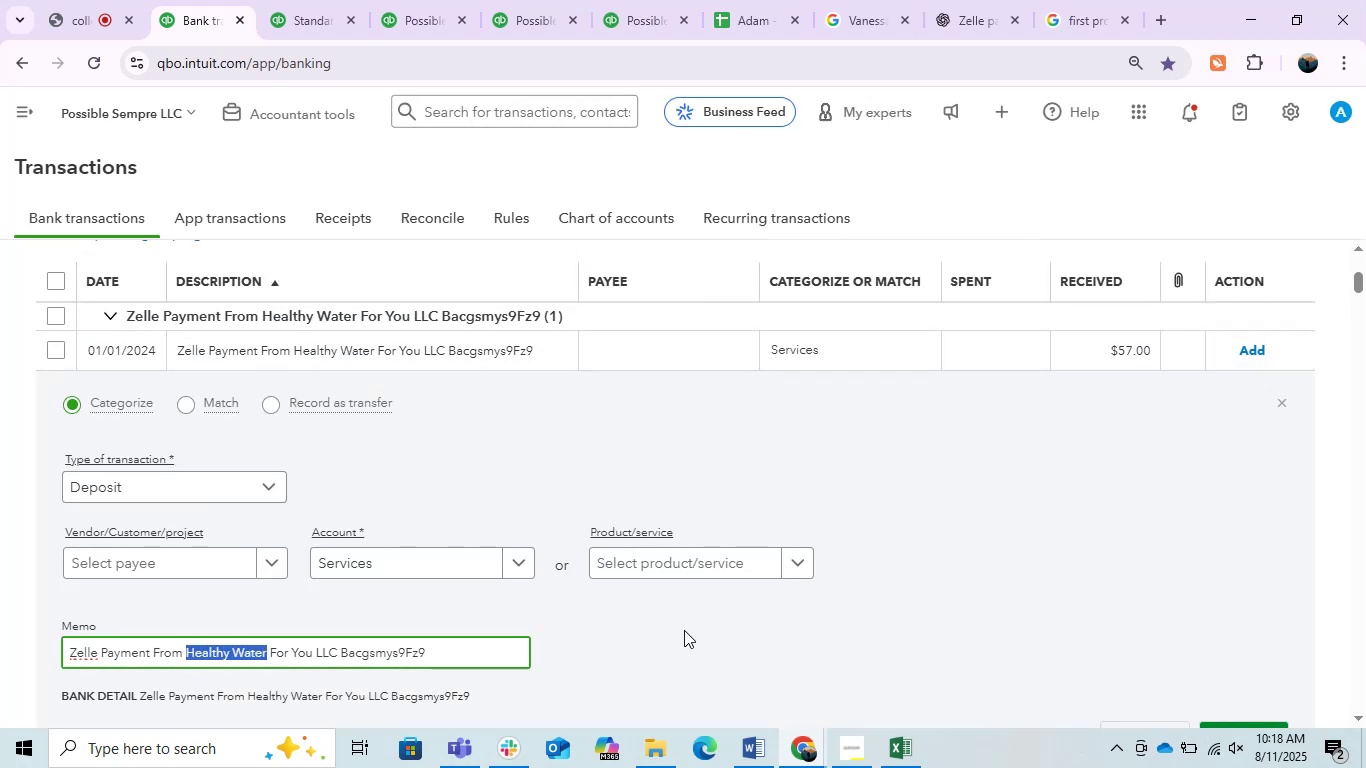 
key(Control+C)
 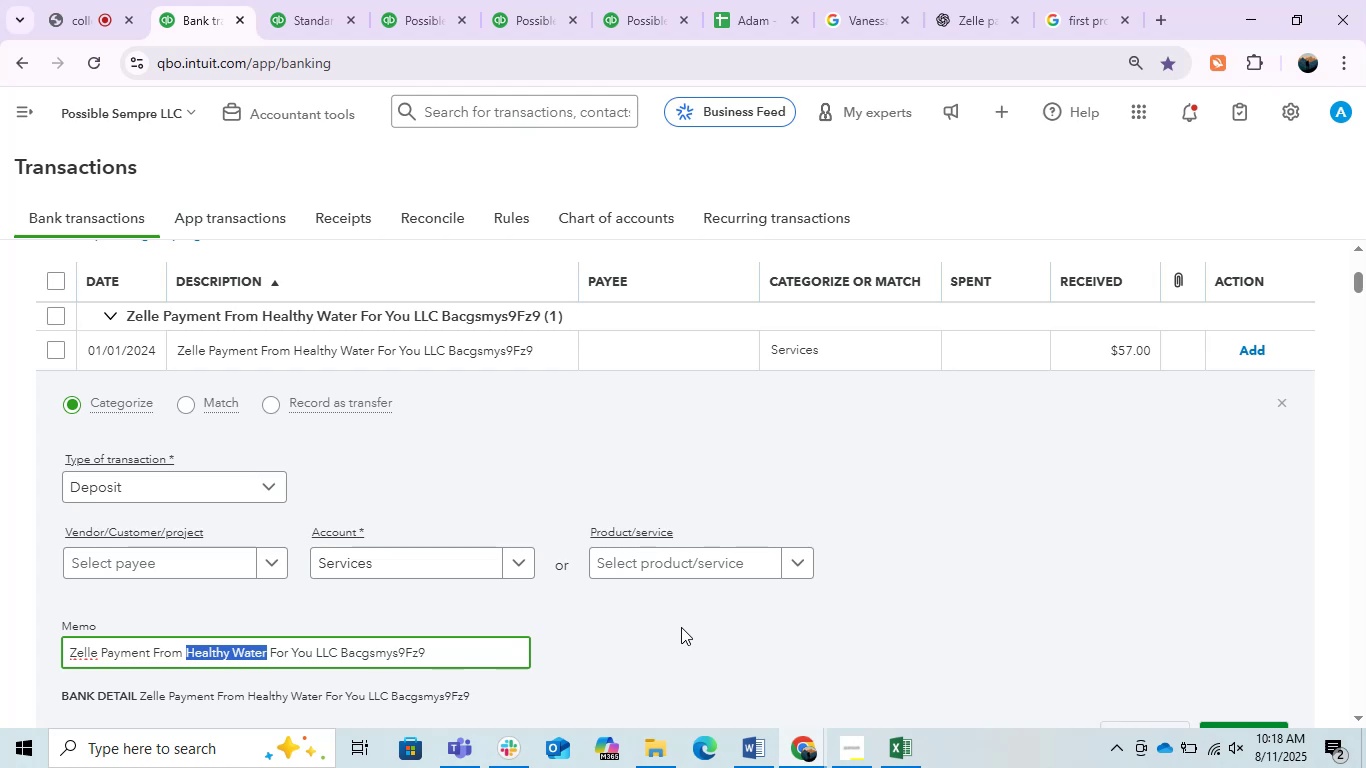 
key(Control+C)
 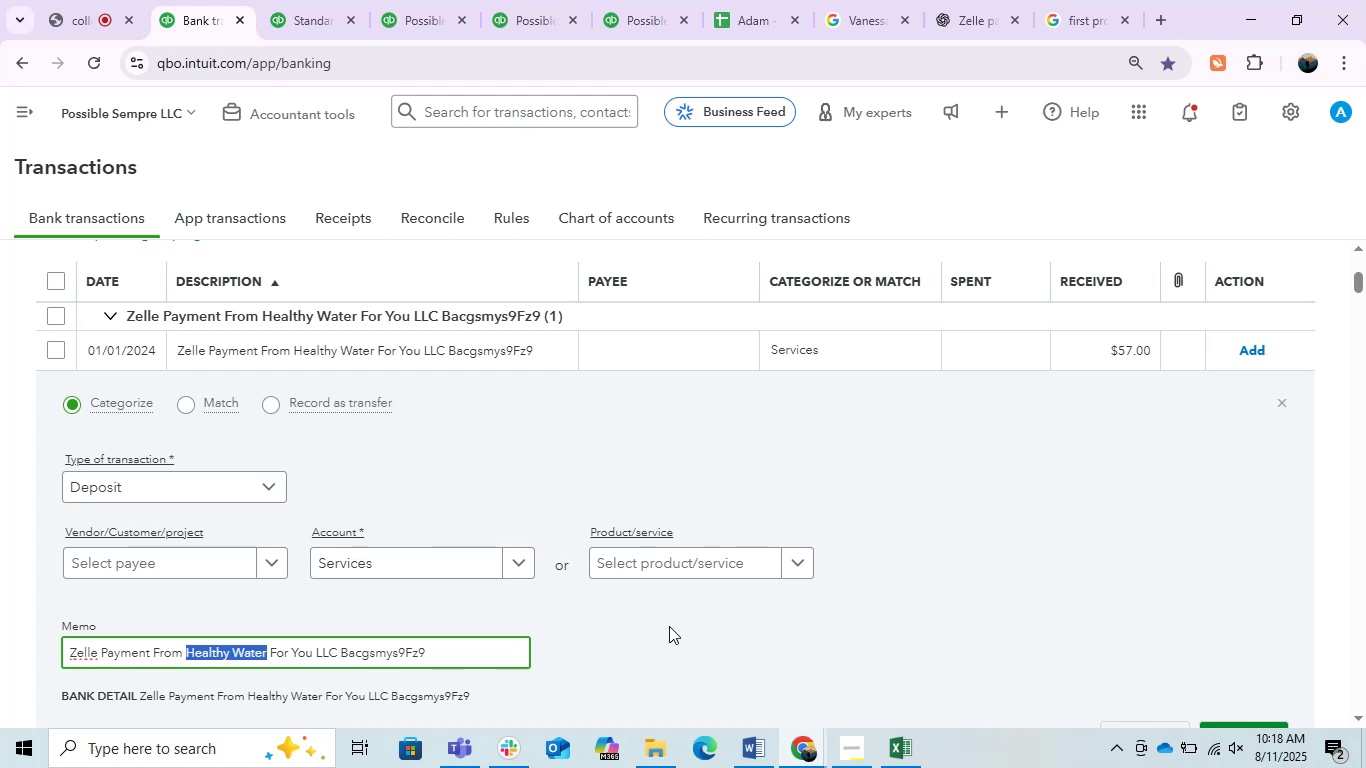 
key(Control+C)
 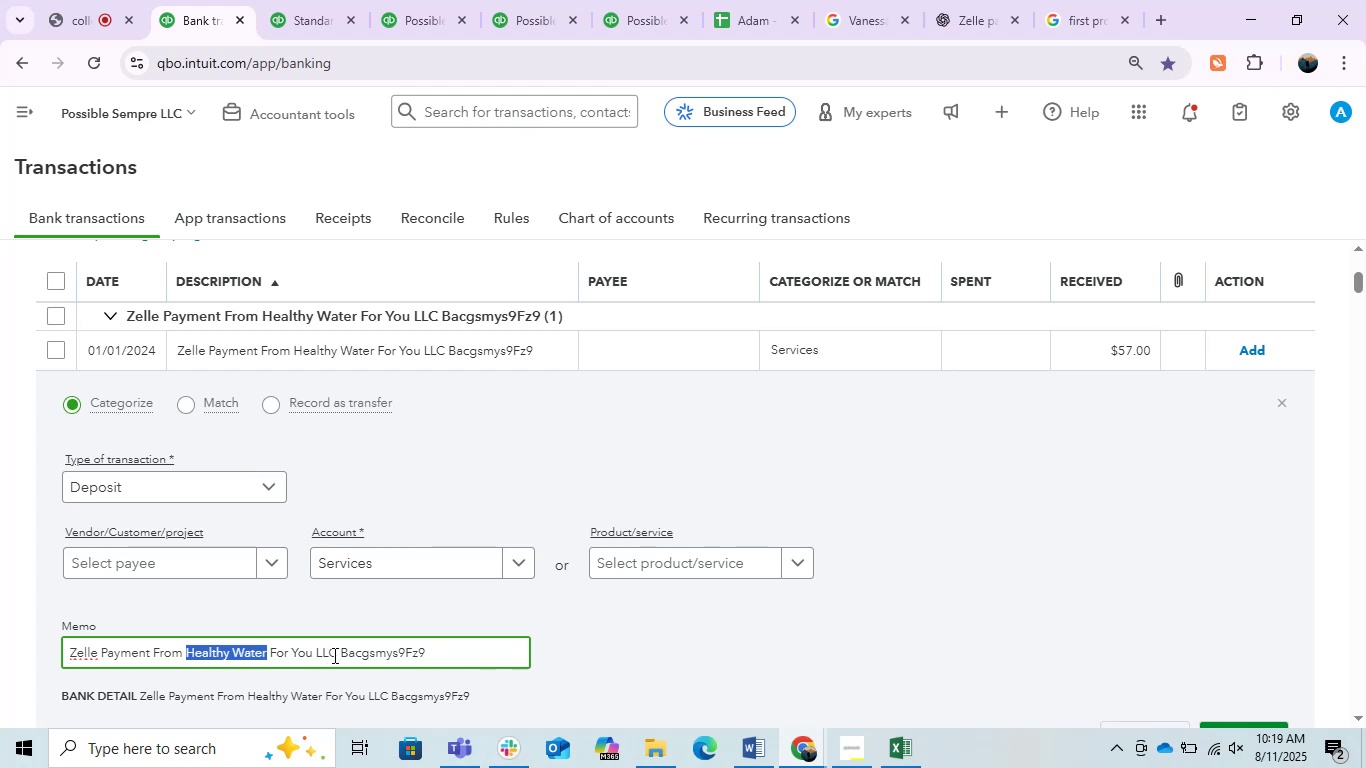 
left_click_drag(start_coordinate=[334, 655], to_coordinate=[185, 636])
 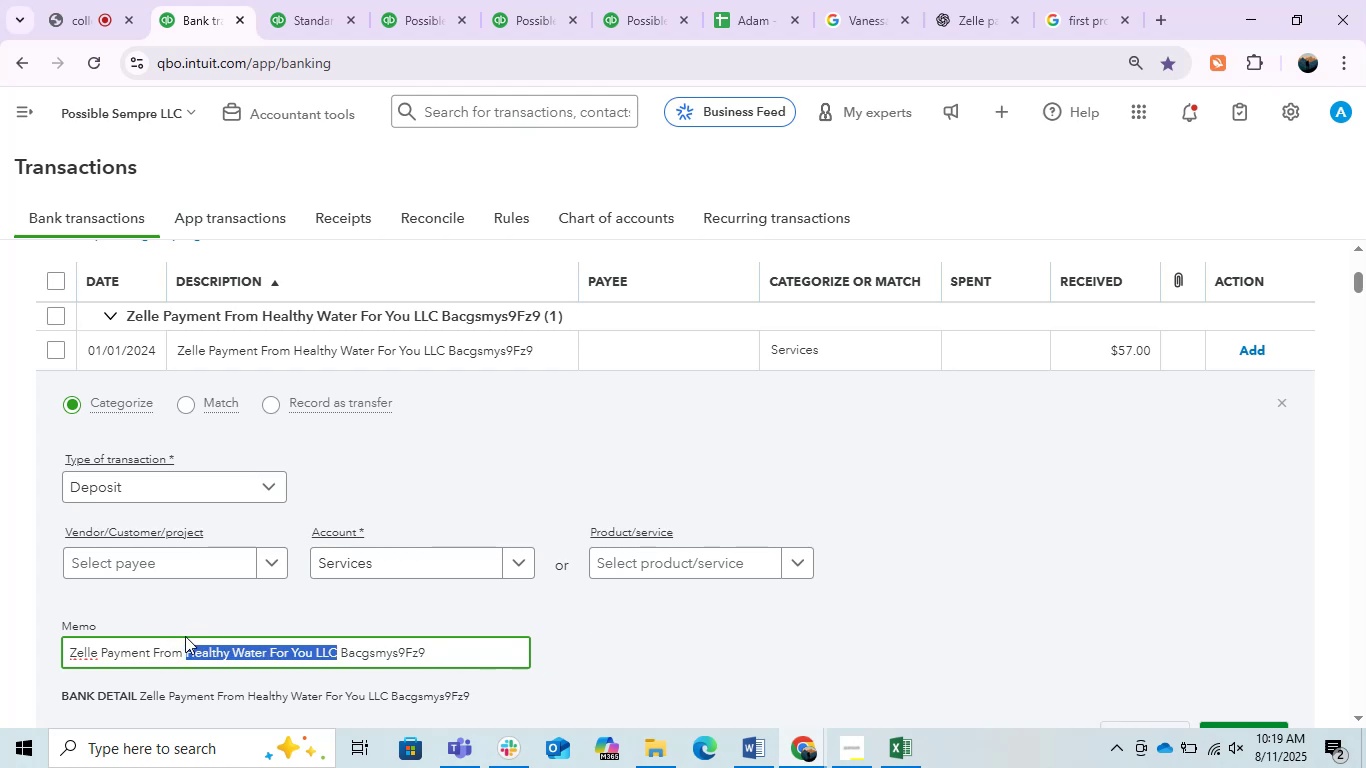 
key(Control+C)
 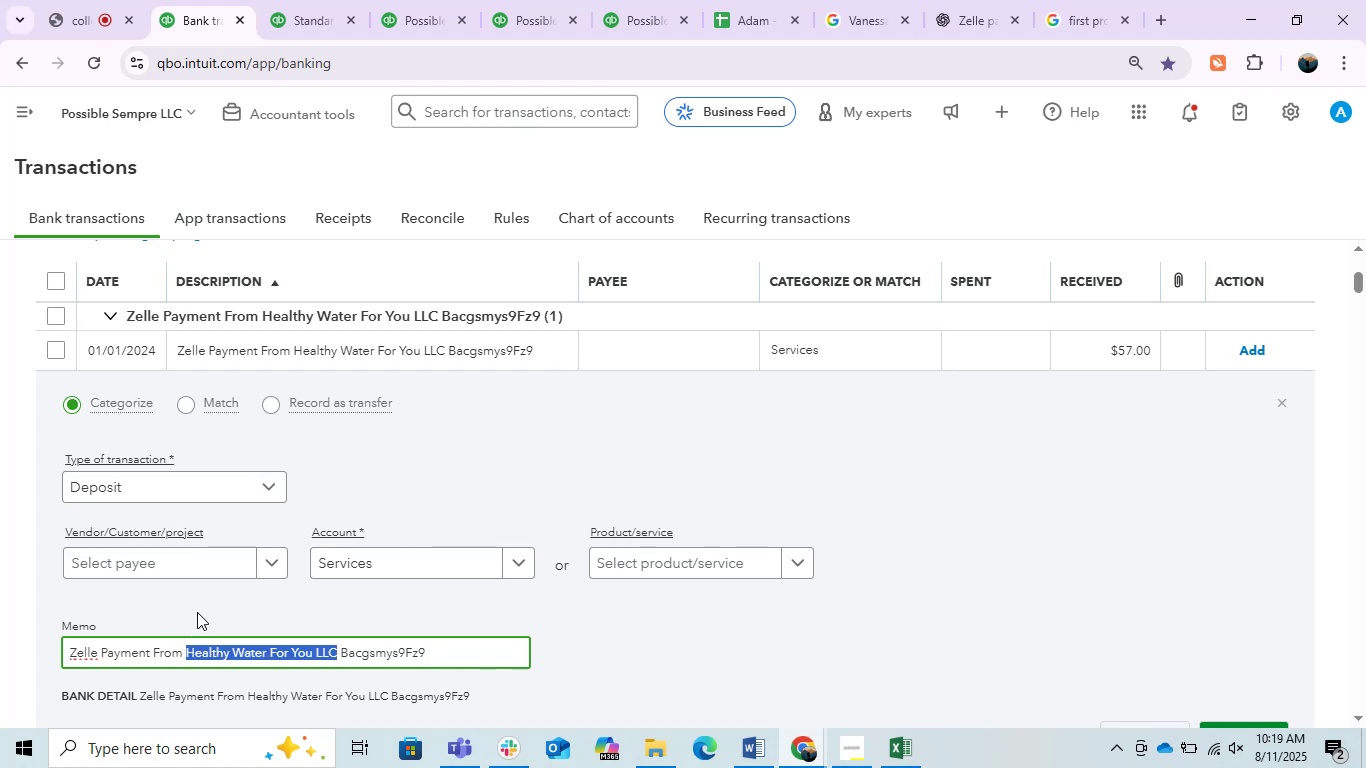 
key(Control+C)
 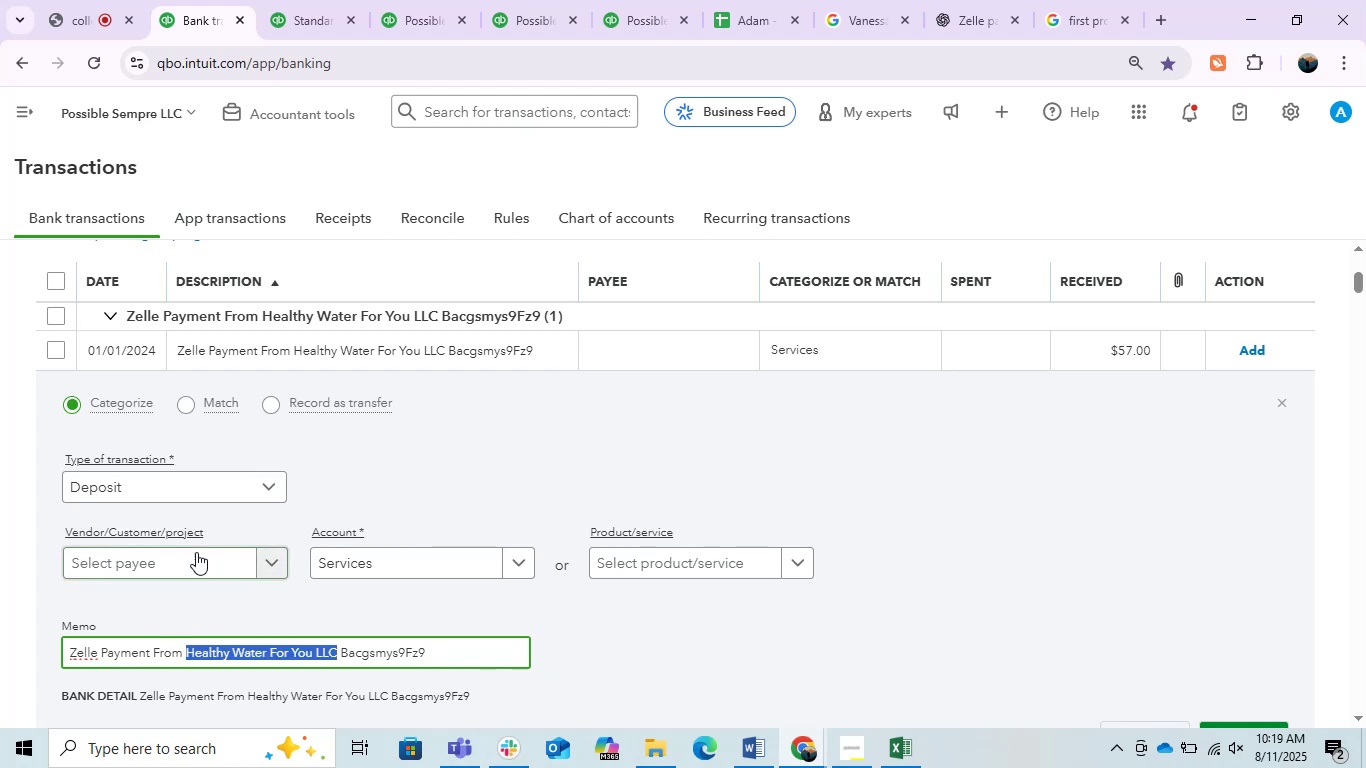 
left_click([196, 552])
 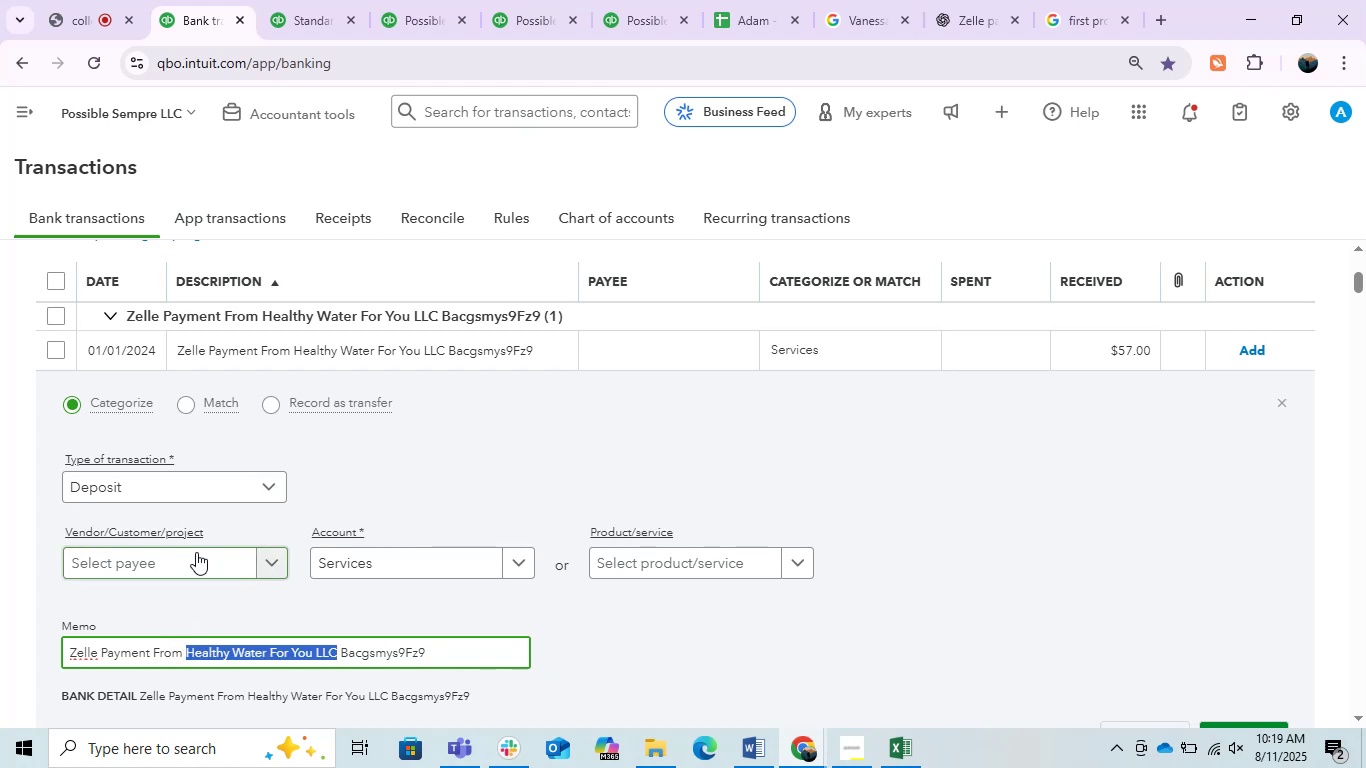 
key(Control+ControlLeft)
 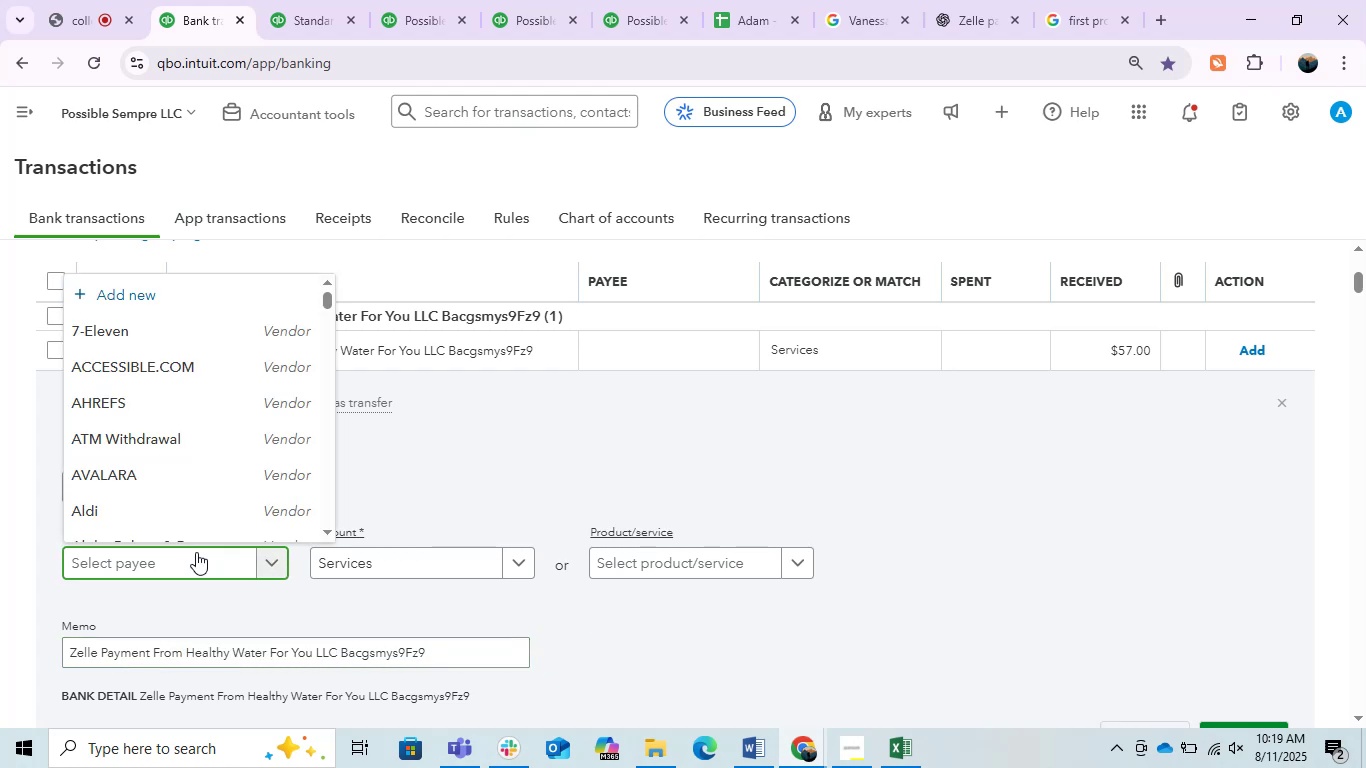 
key(Control+V)
 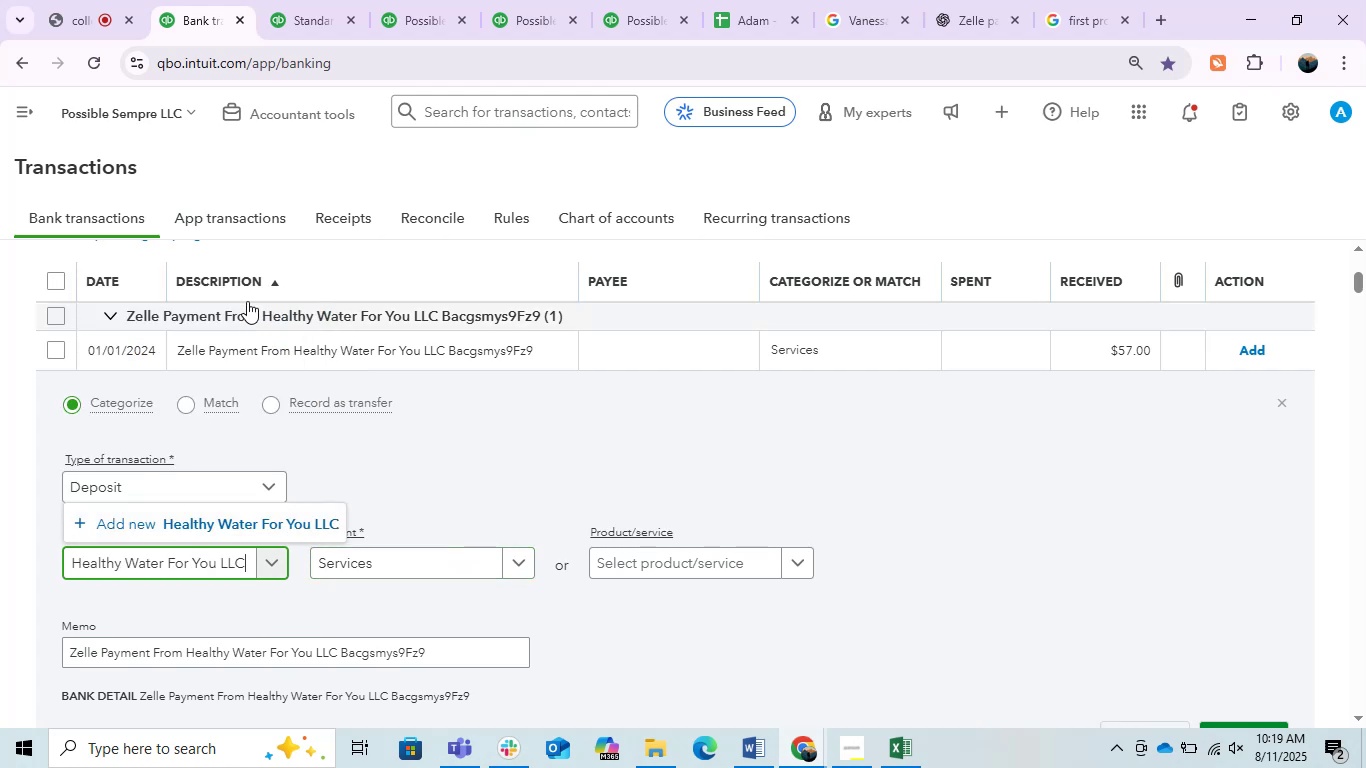 
left_click([299, 525])
 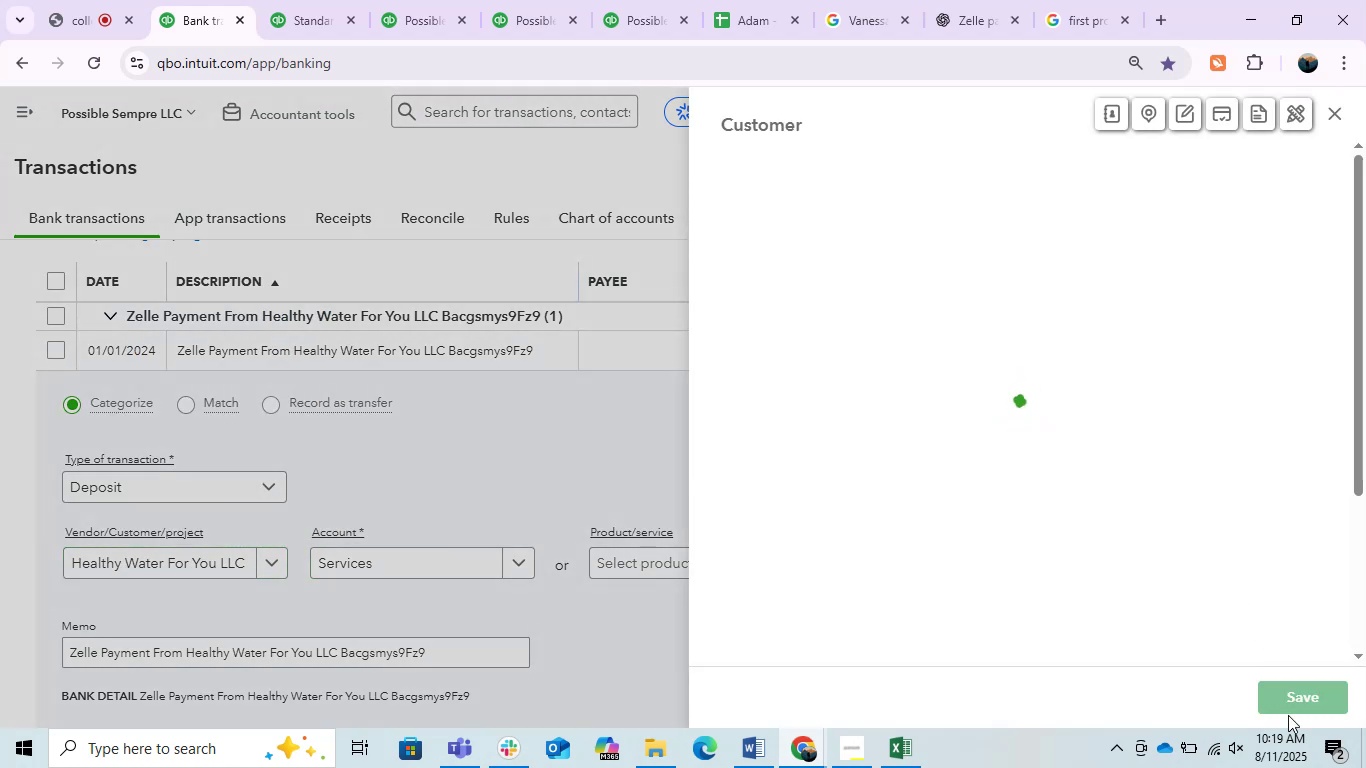 
left_click([1301, 704])
 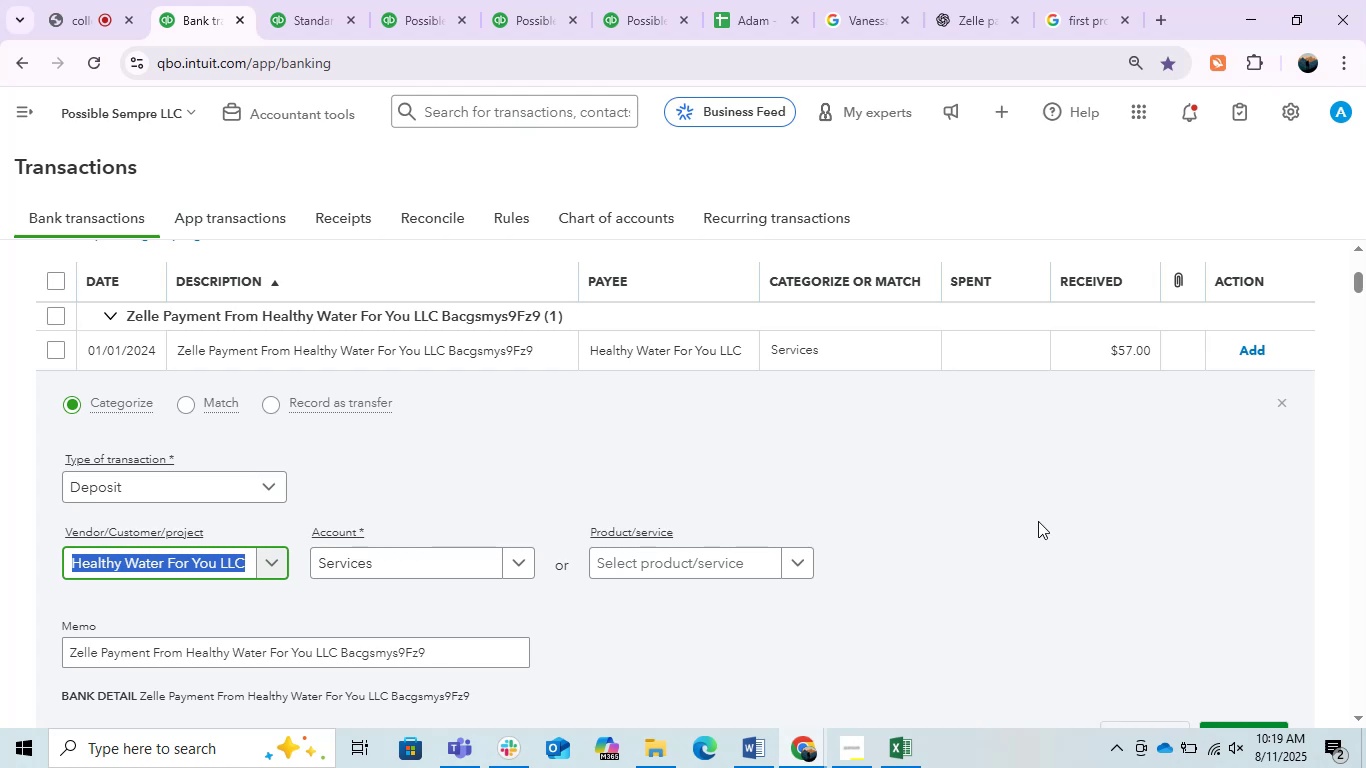 
wait(5.18)
 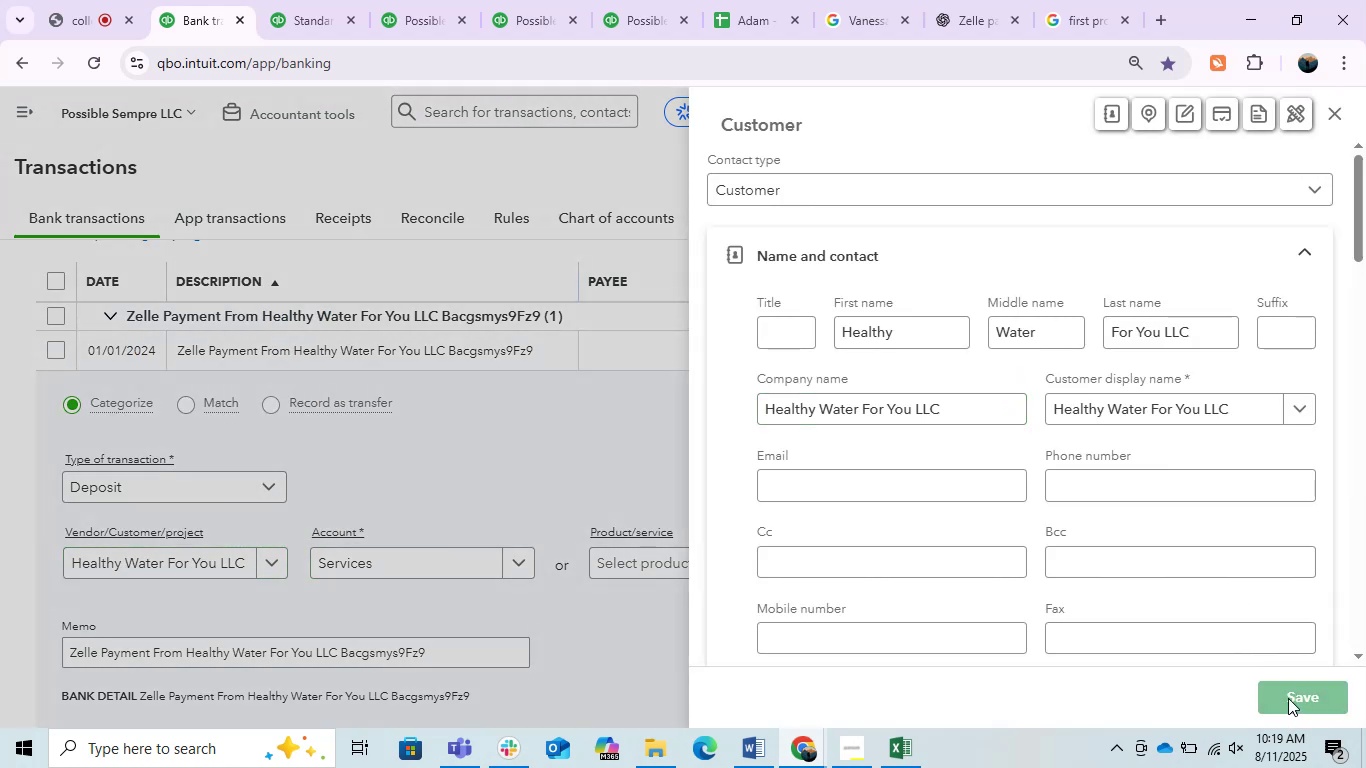 
left_click([1139, 531])
 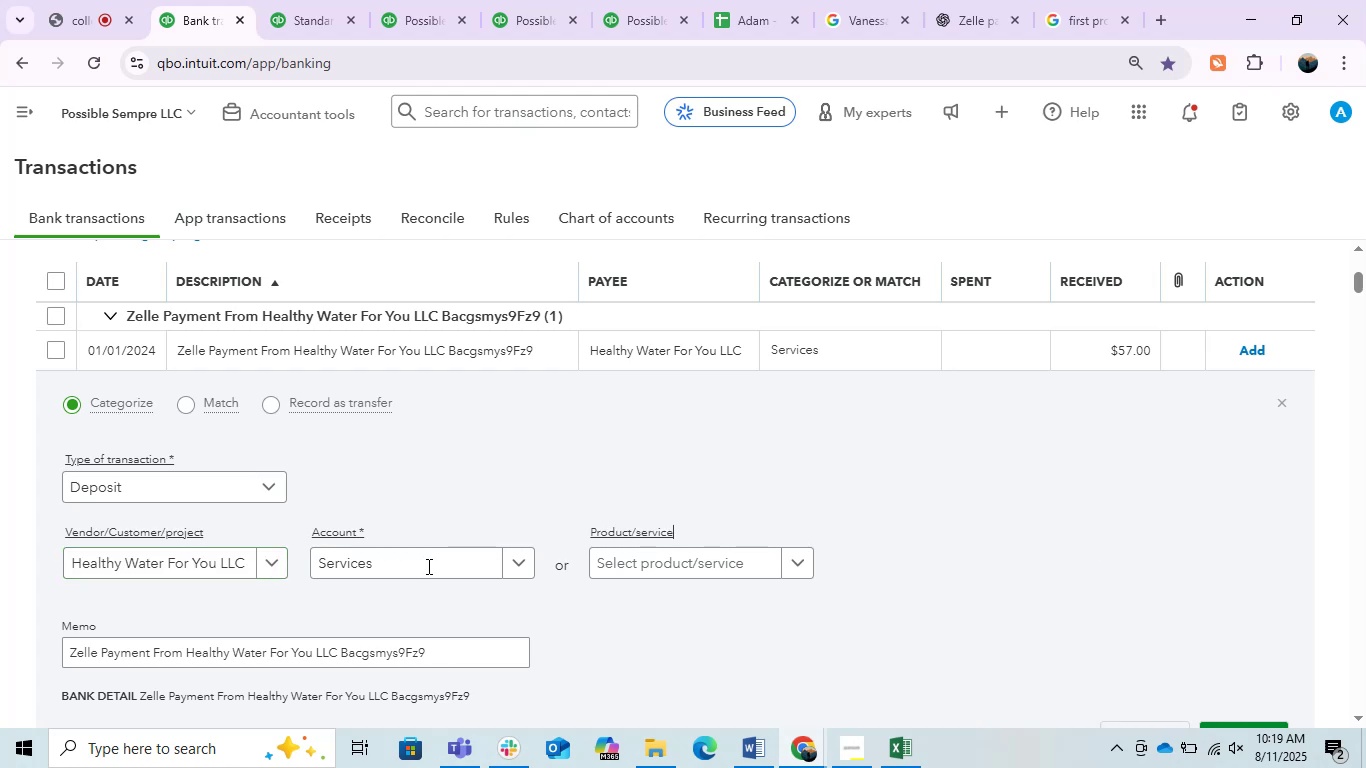 
left_click([427, 566])
 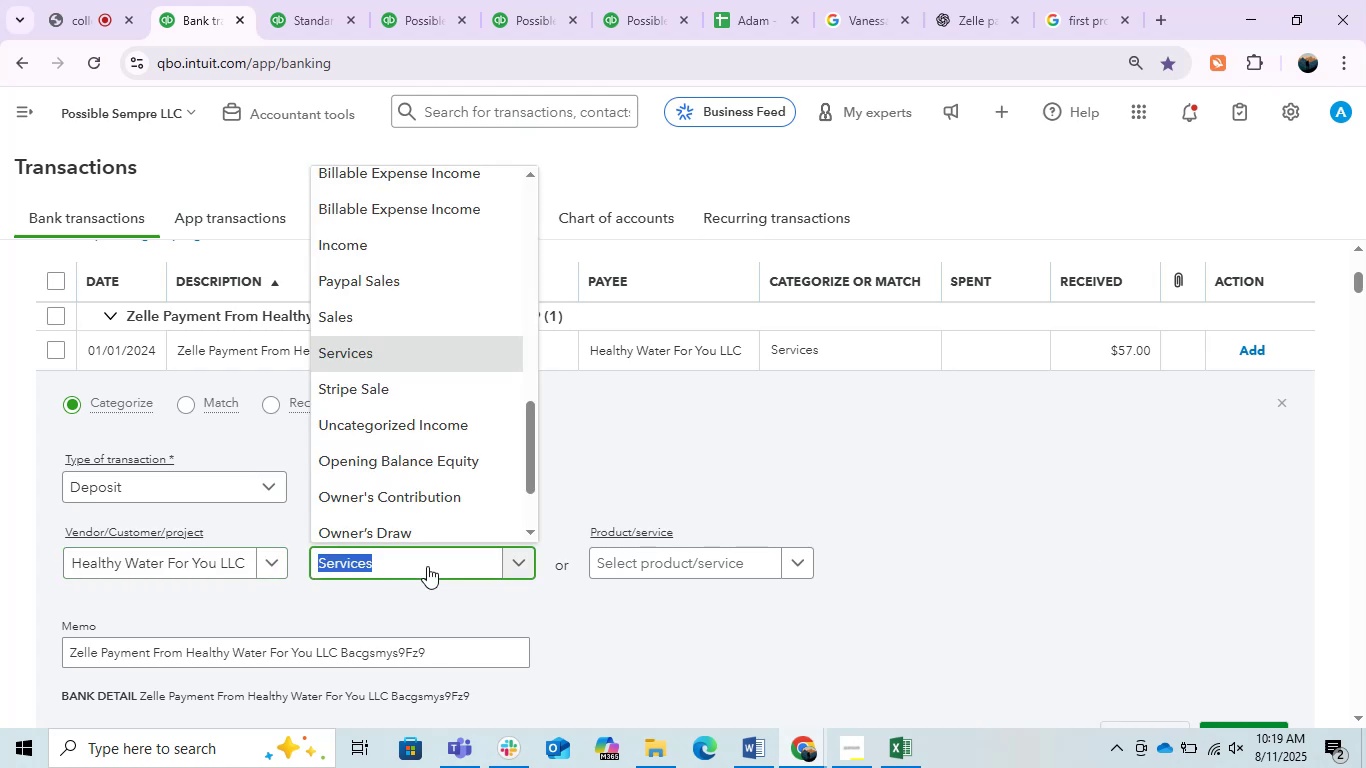 
type(inc)
 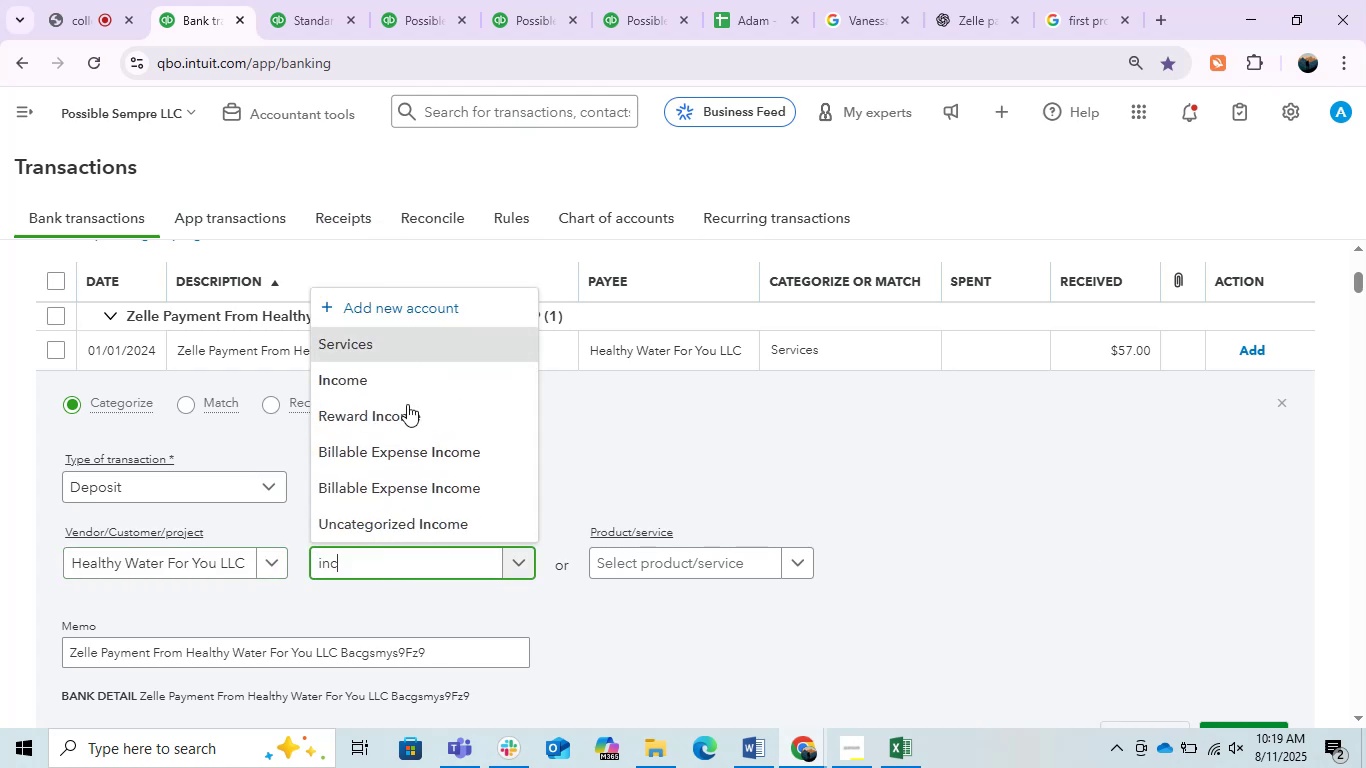 
left_click([378, 385])
 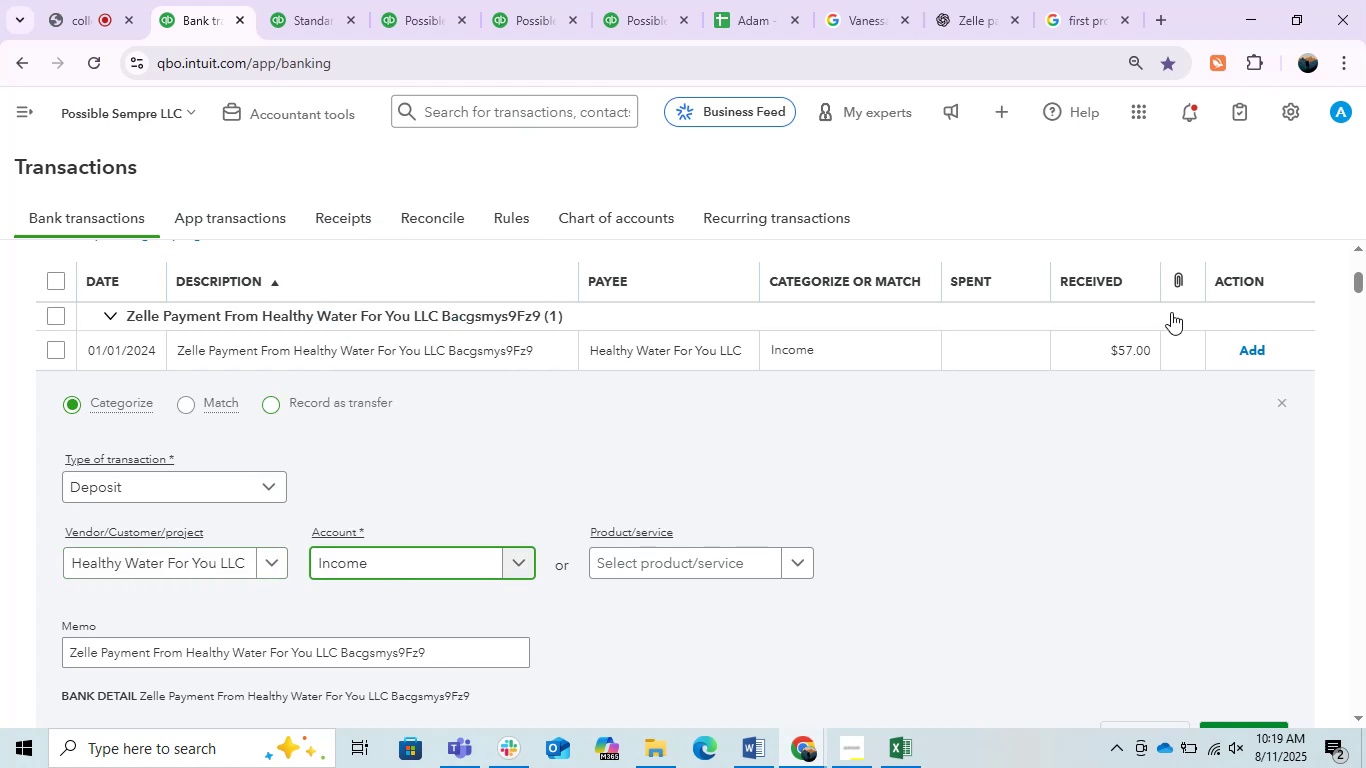 
left_click([1245, 342])
 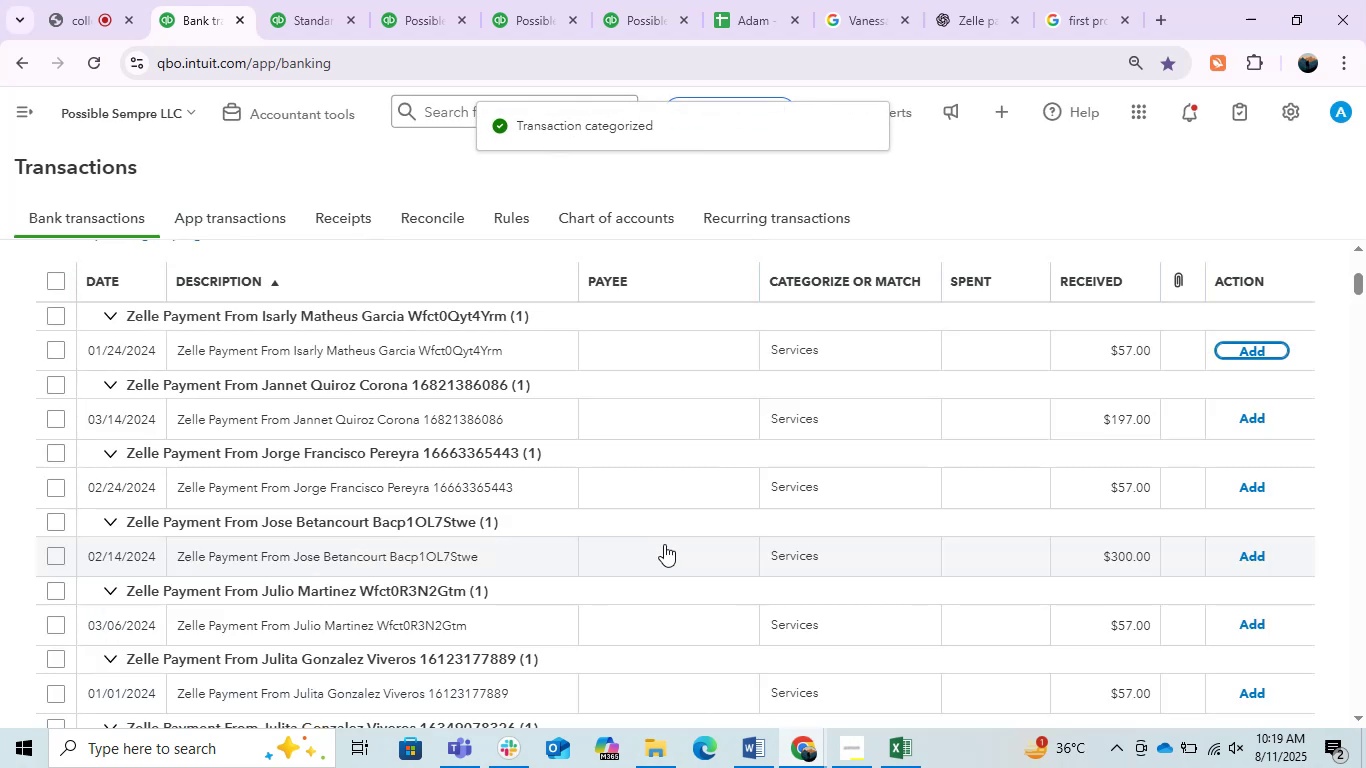 
wait(6.86)
 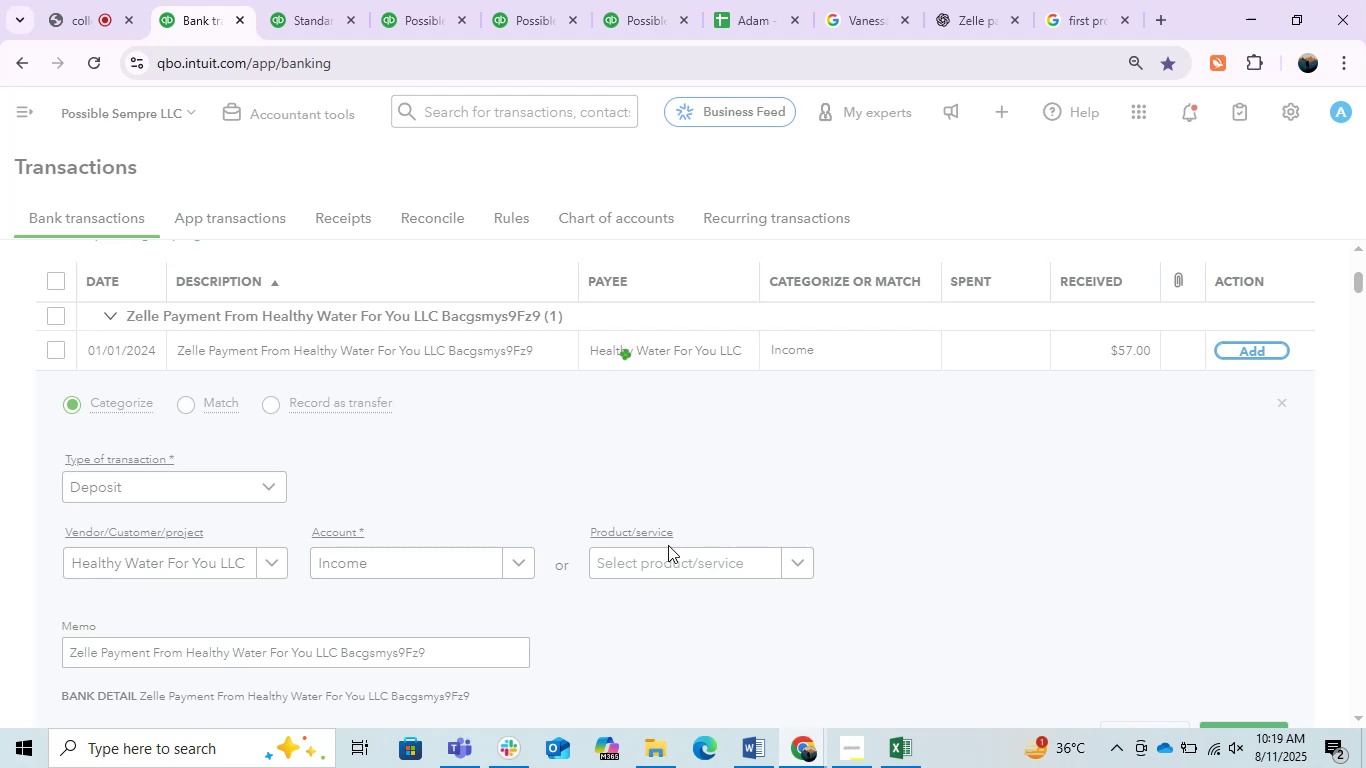 
scroll: coordinate [539, 495], scroll_direction: up, amount: 1.0
 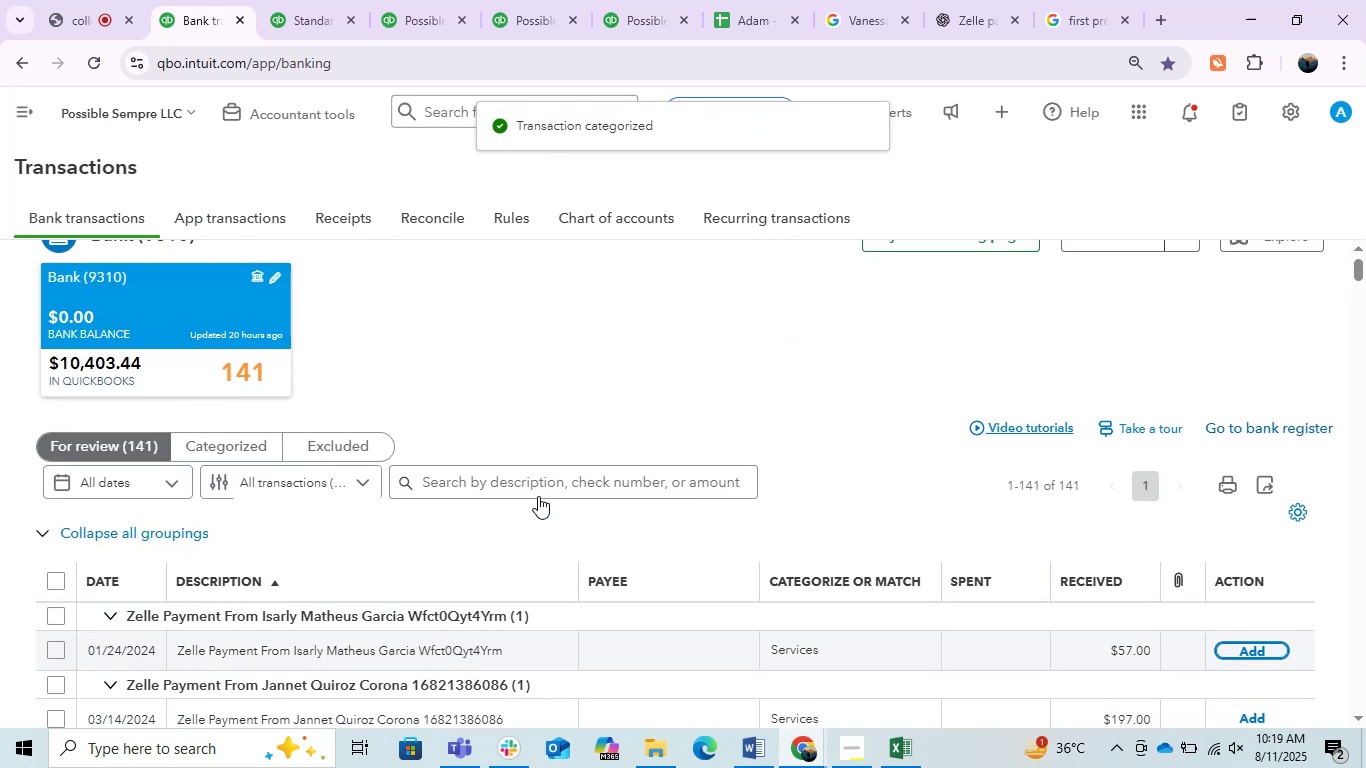 
scroll: coordinate [538, 496], scroll_direction: down, amount: 1.0
 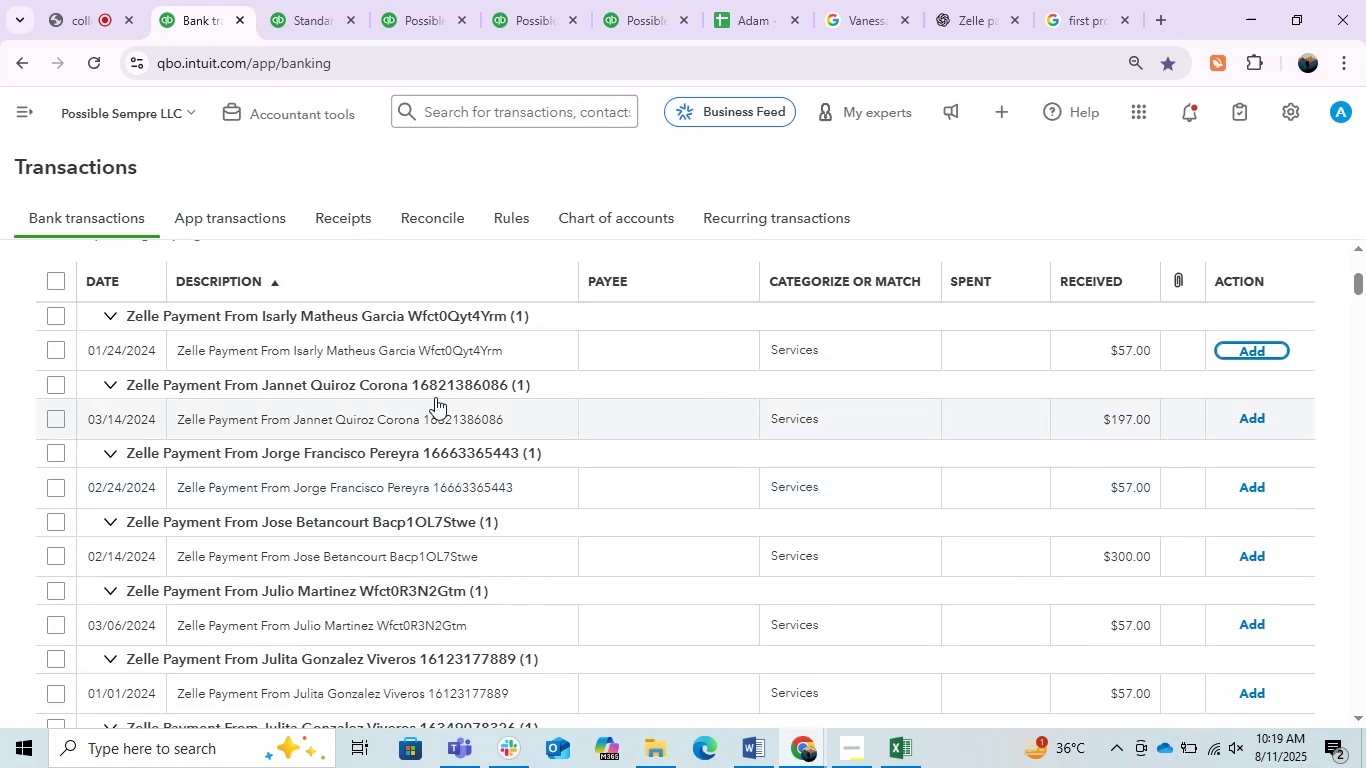 
left_click([390, 338])
 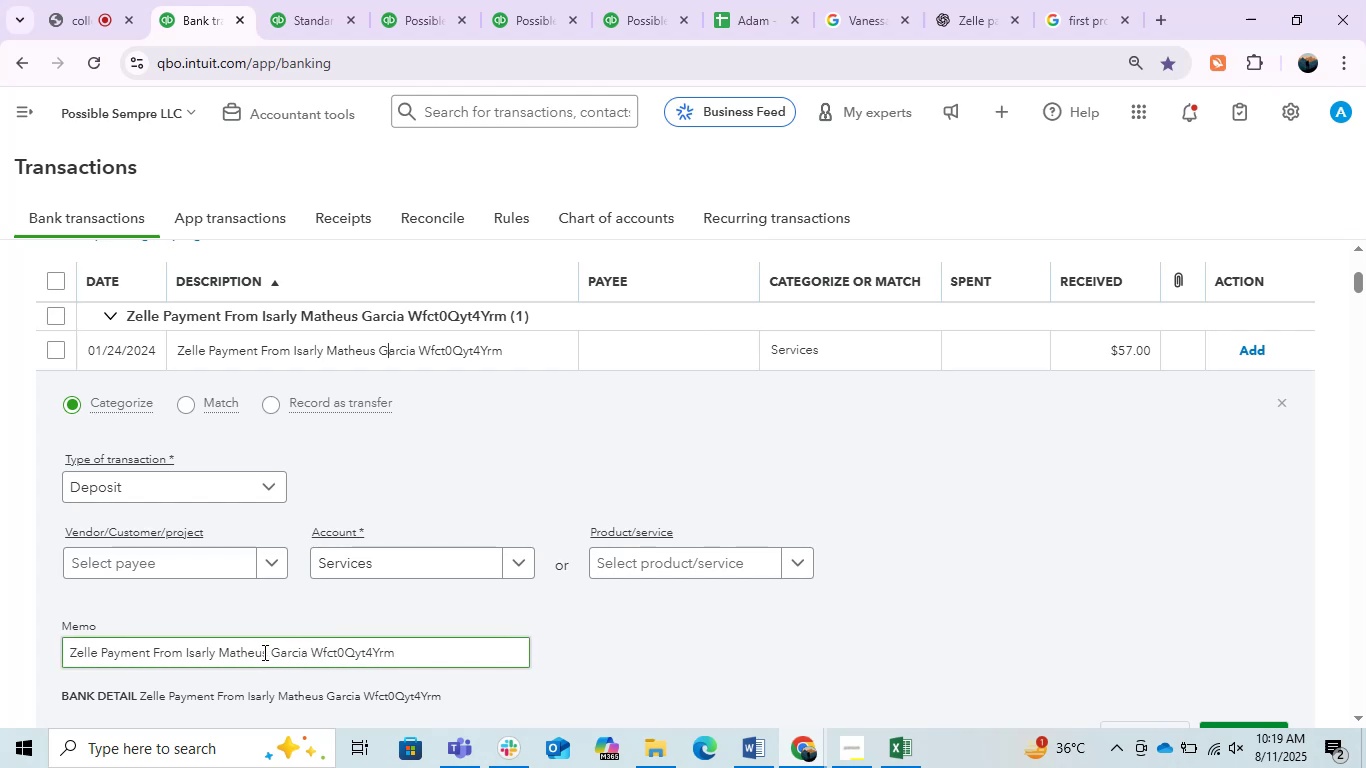 
left_click_drag(start_coordinate=[307, 659], to_coordinate=[185, 664])
 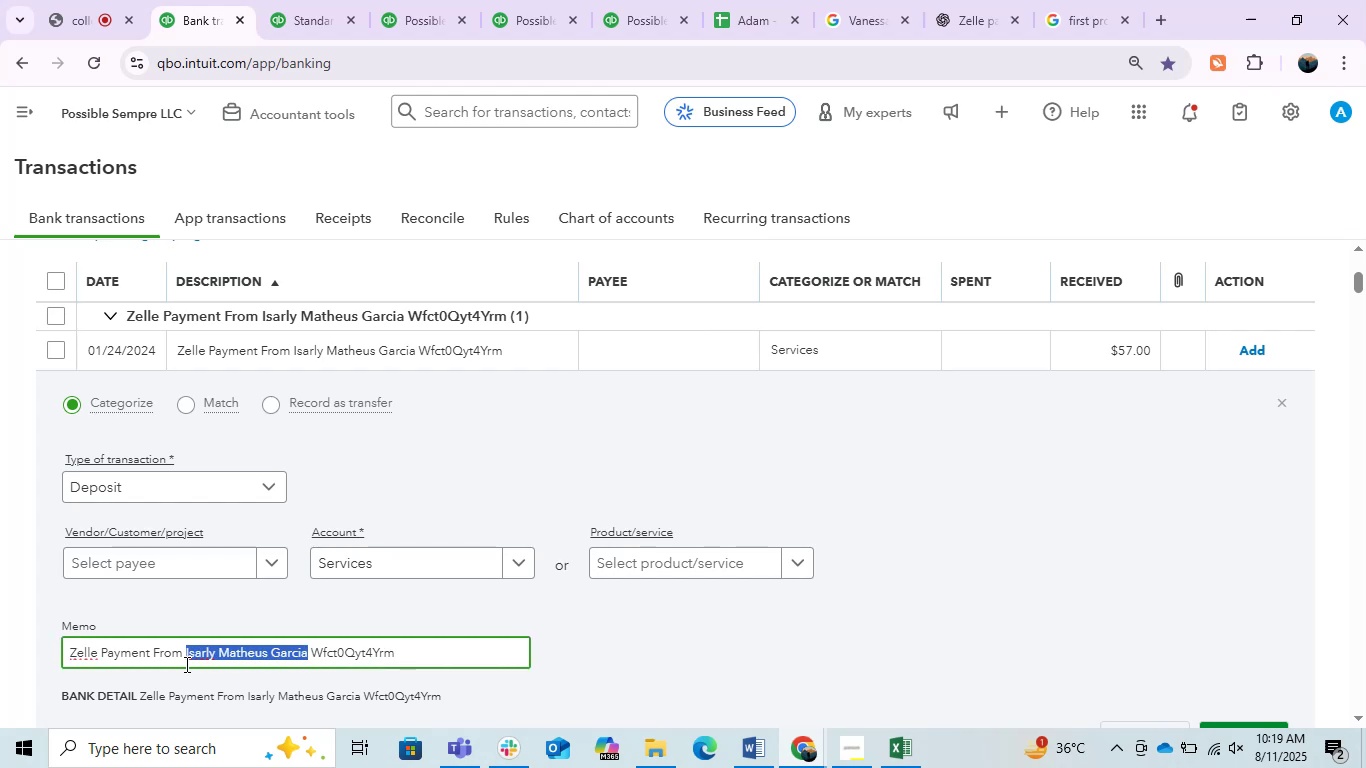 
key(Control+C)
 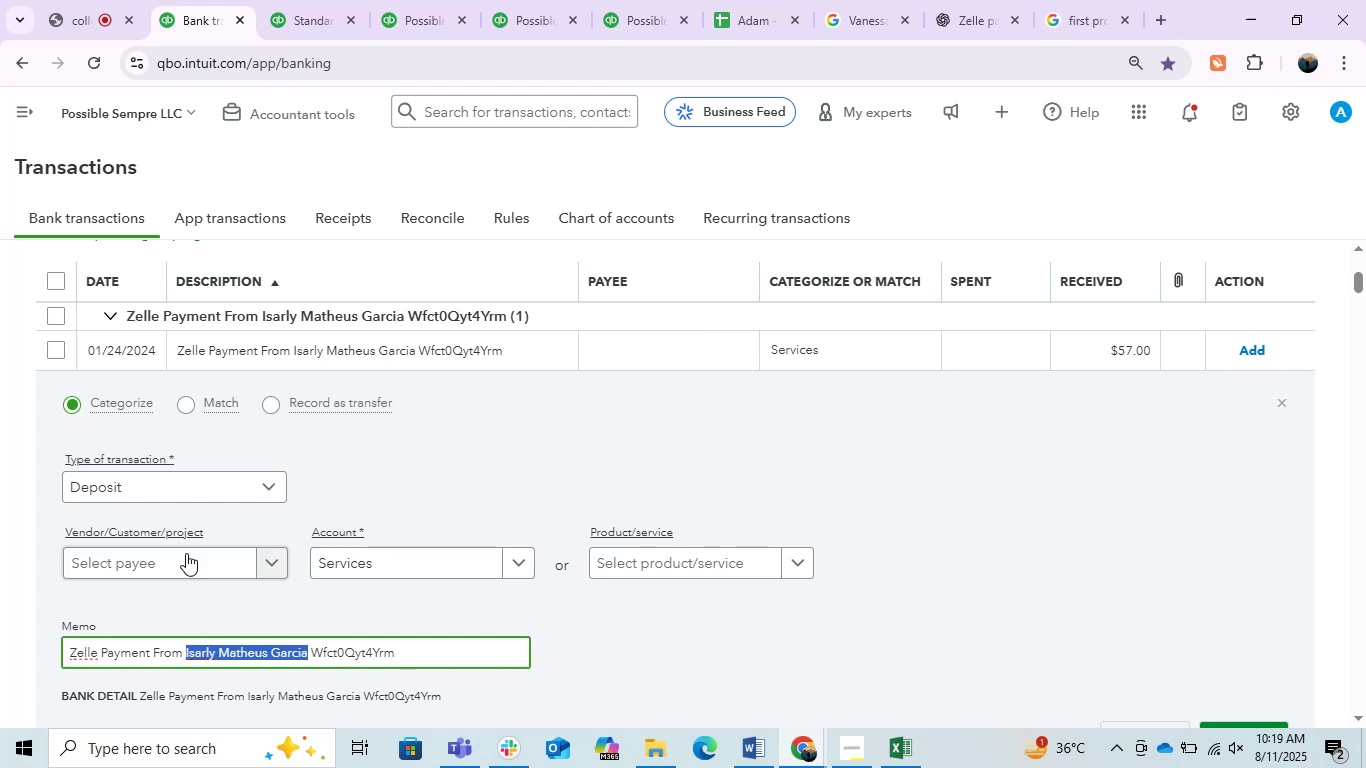 
key(Control+C)
 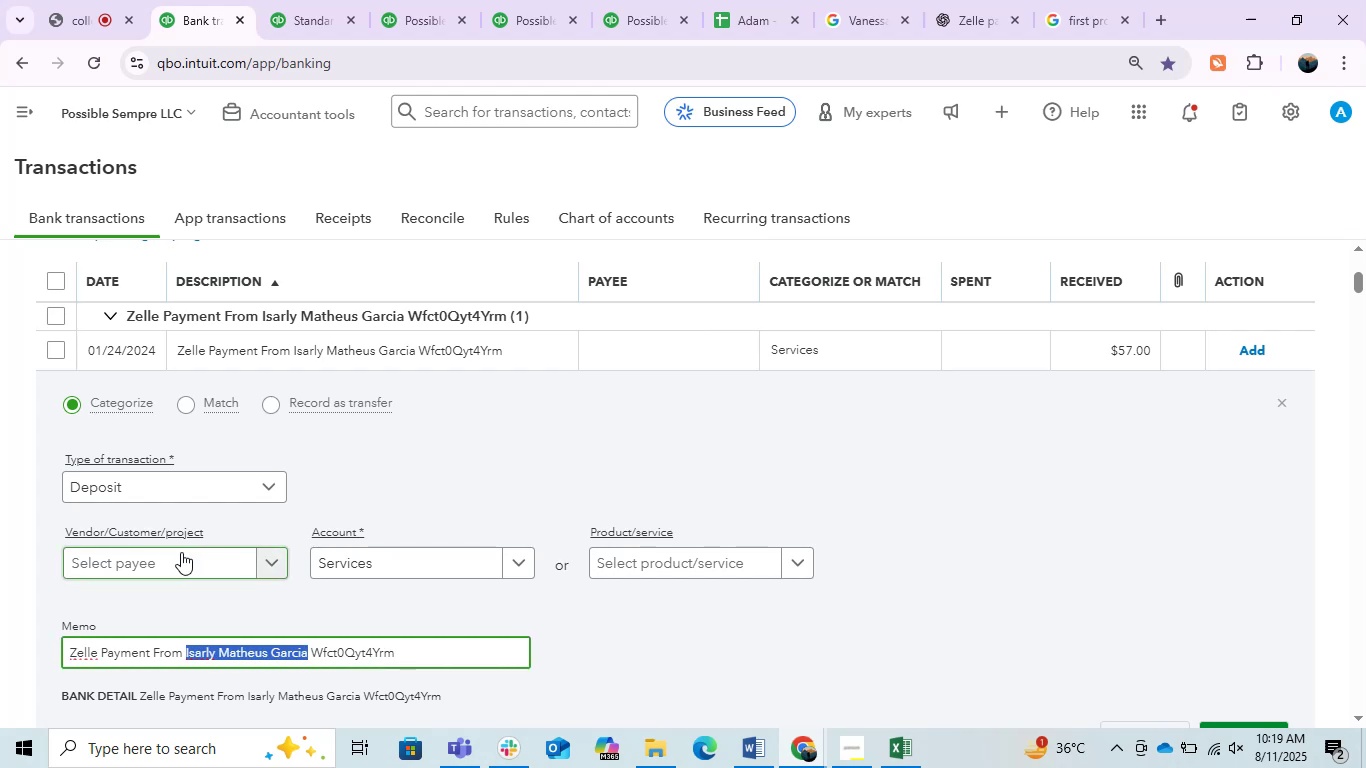 
left_click([181, 552])
 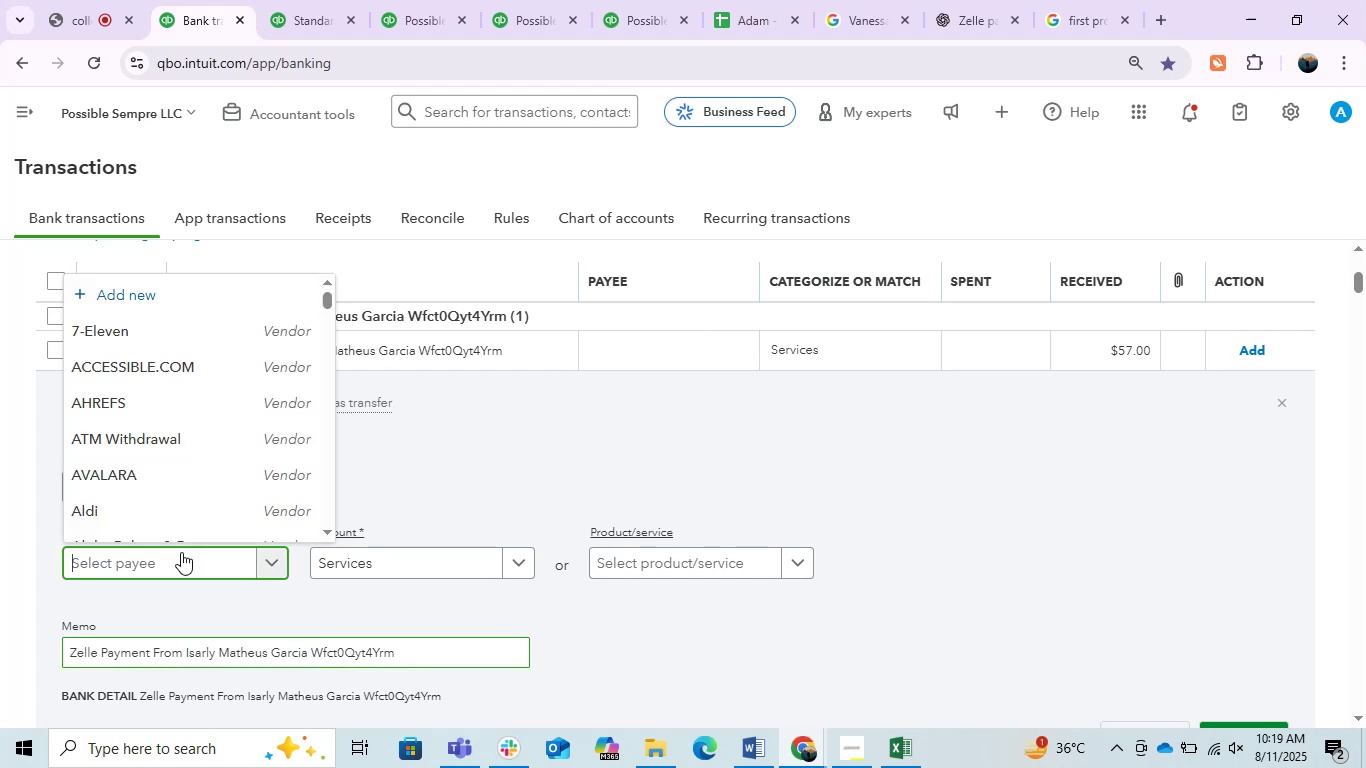 
key(Control+ControlLeft)
 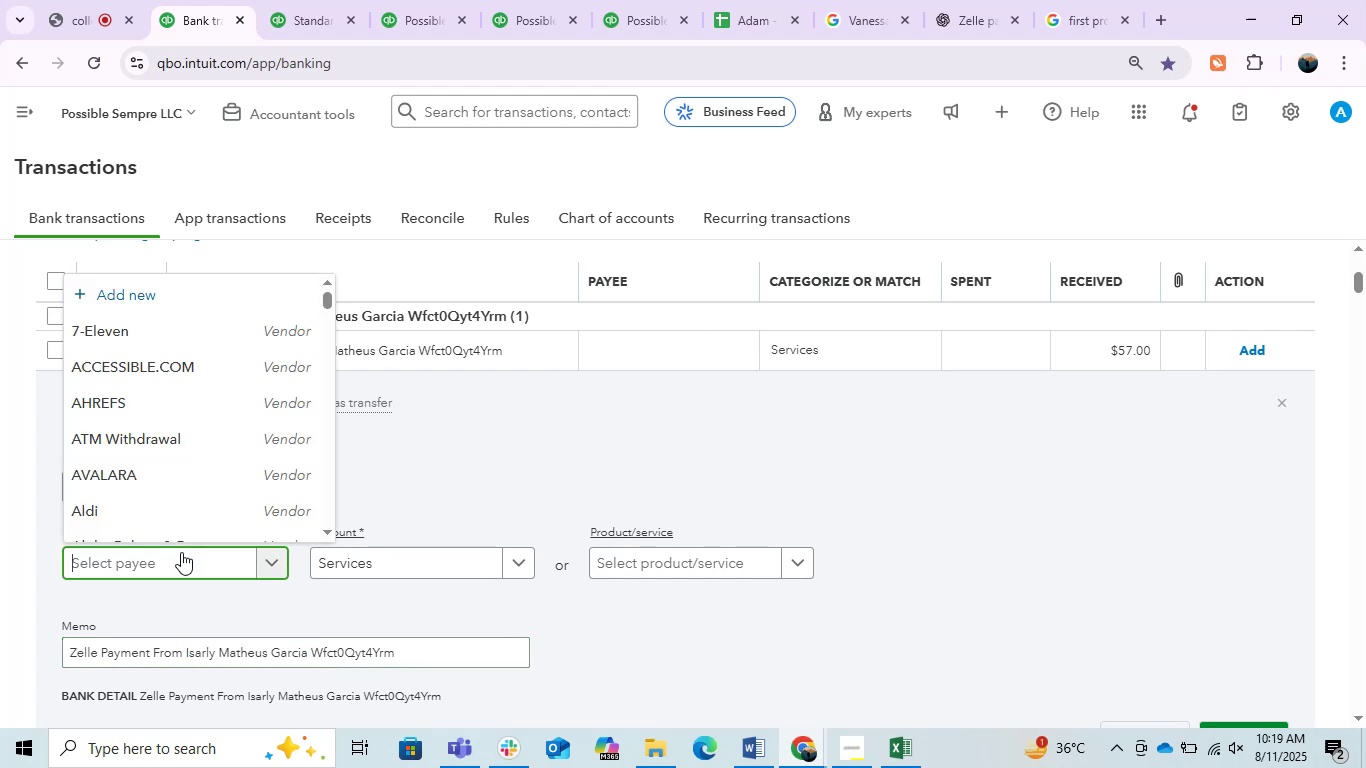 
key(Control+V)
 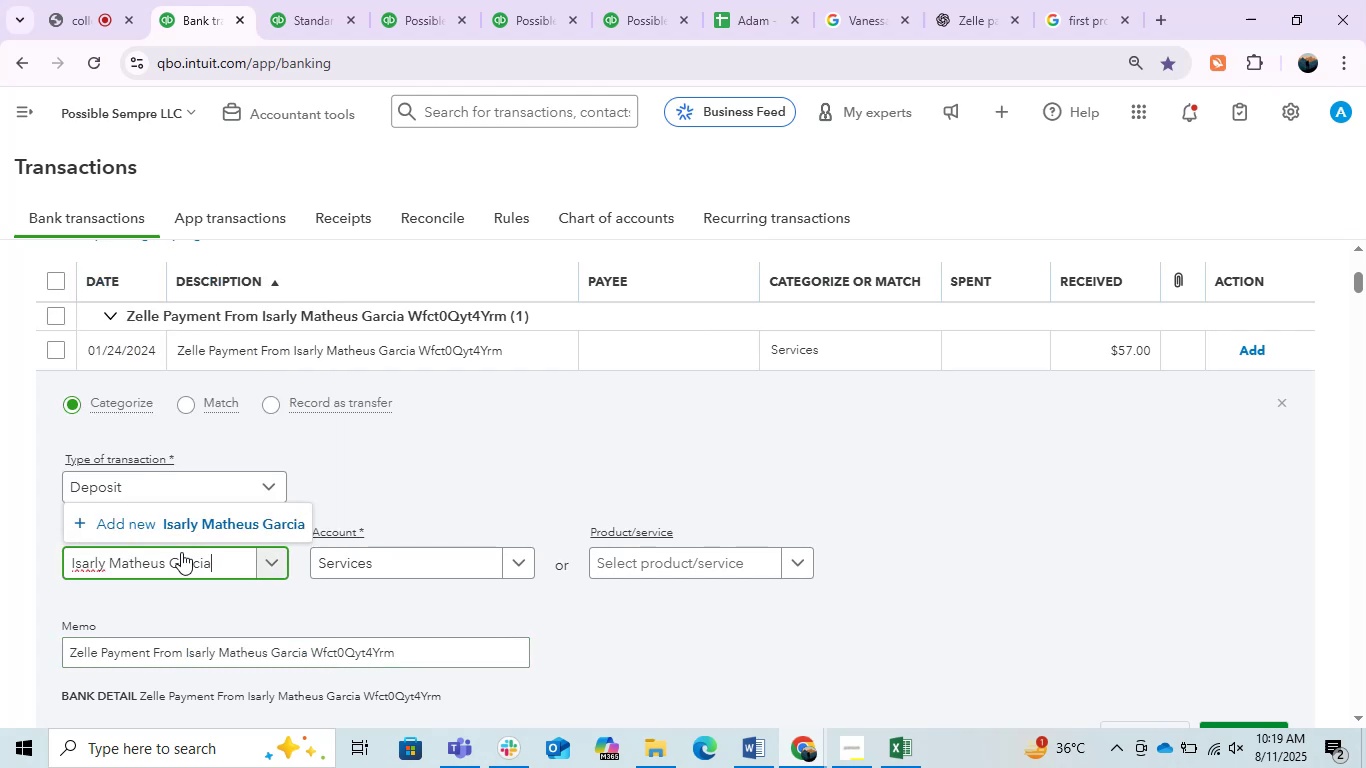 
left_click([172, 526])
 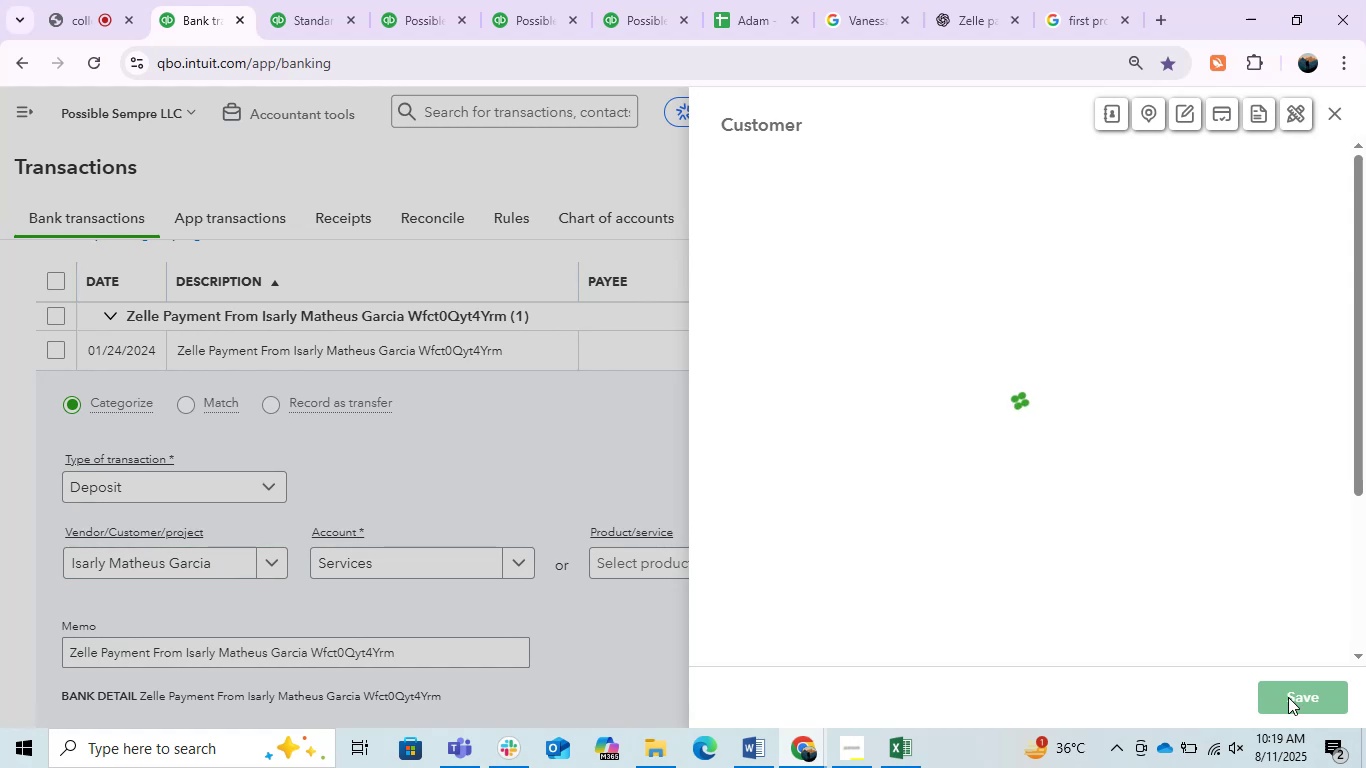 
left_click([1288, 697])
 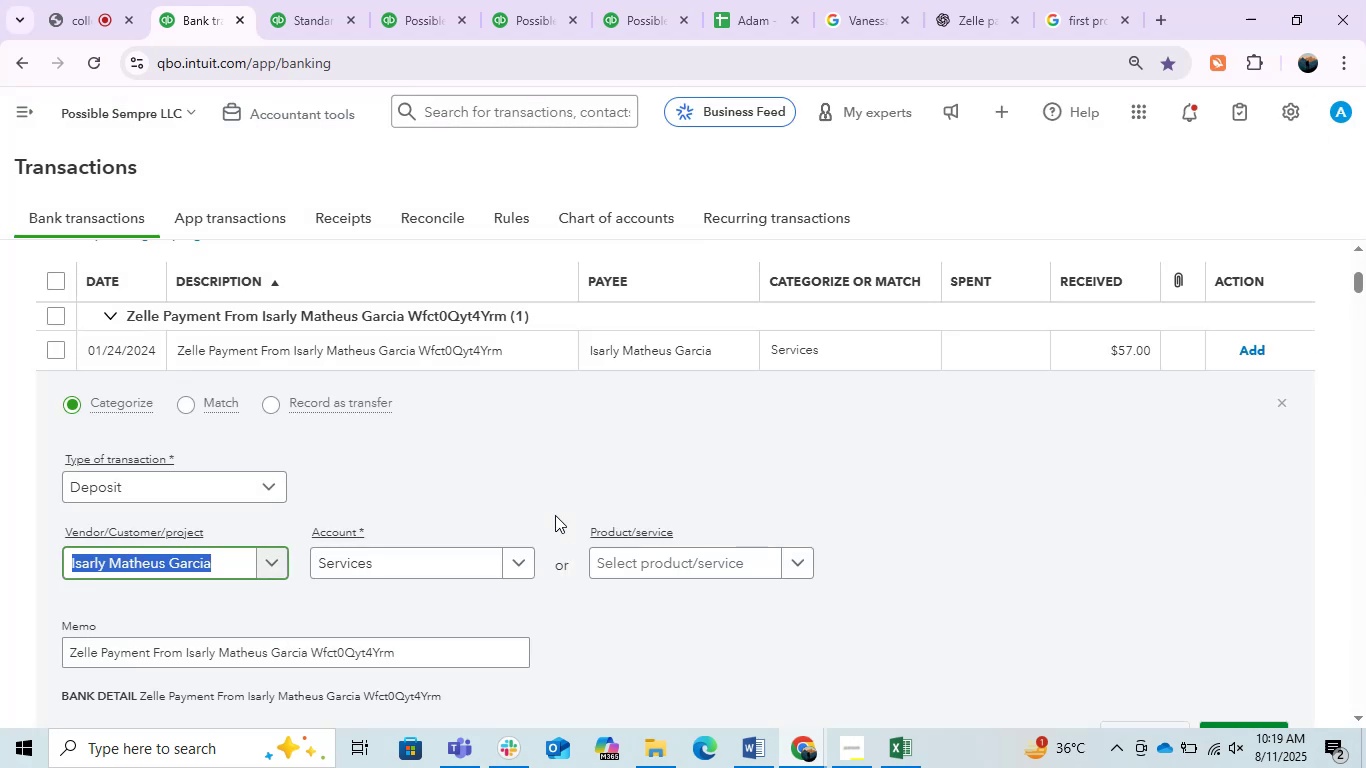 
left_click([454, 549])
 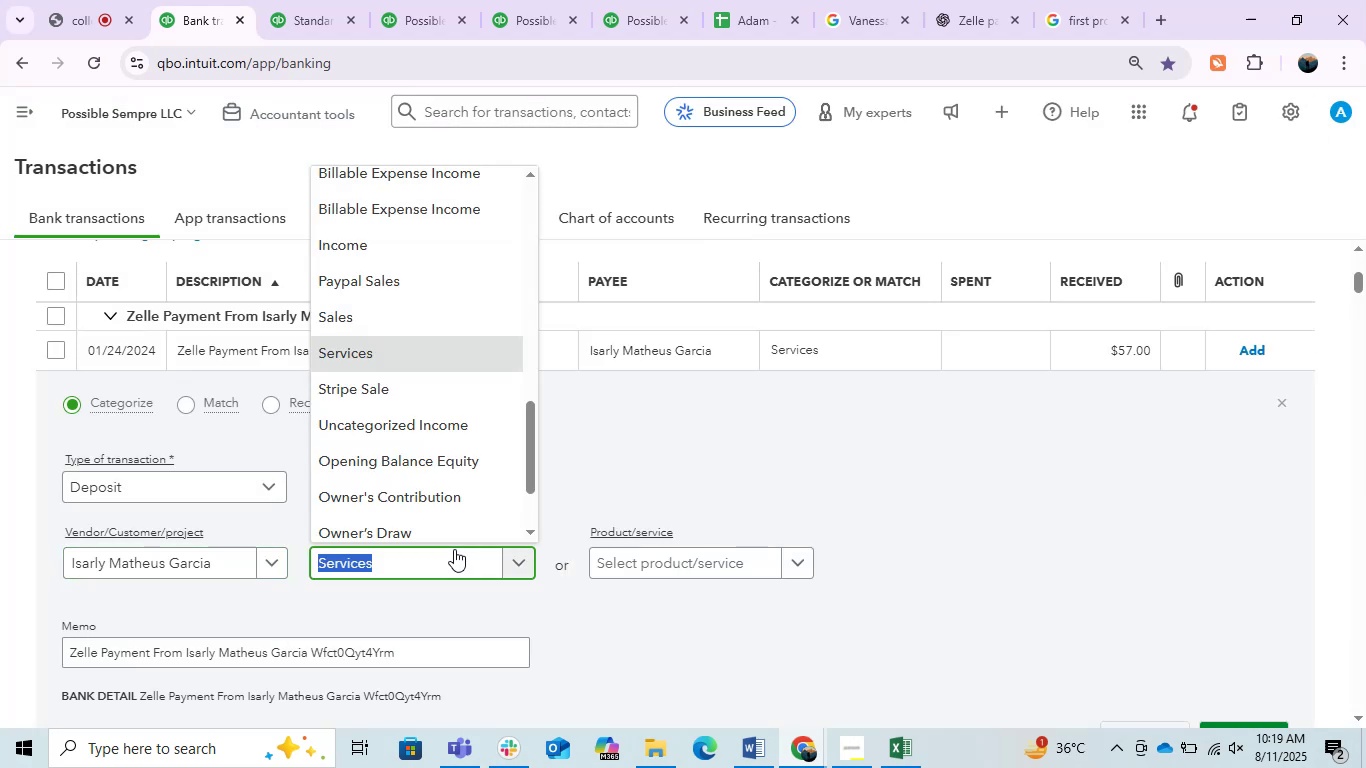 
type(income)
 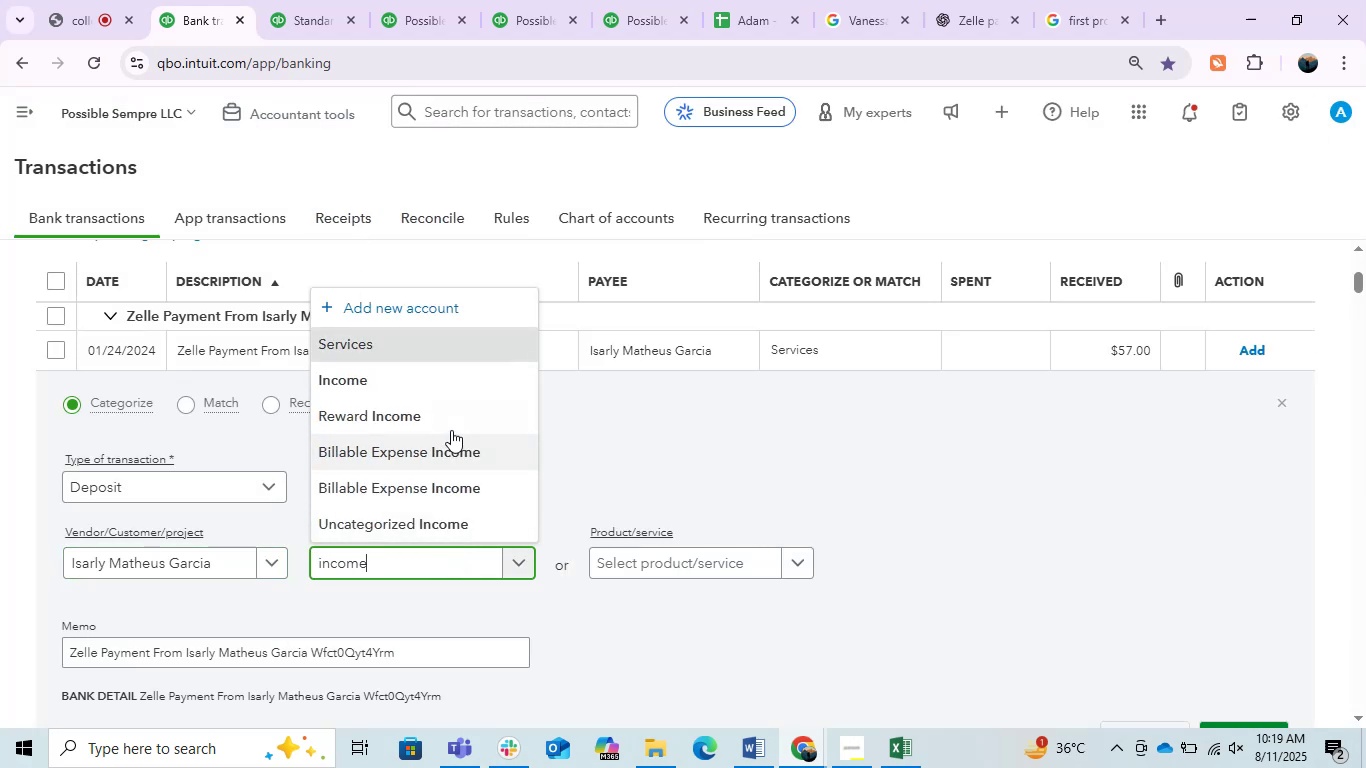 
left_click([396, 392])
 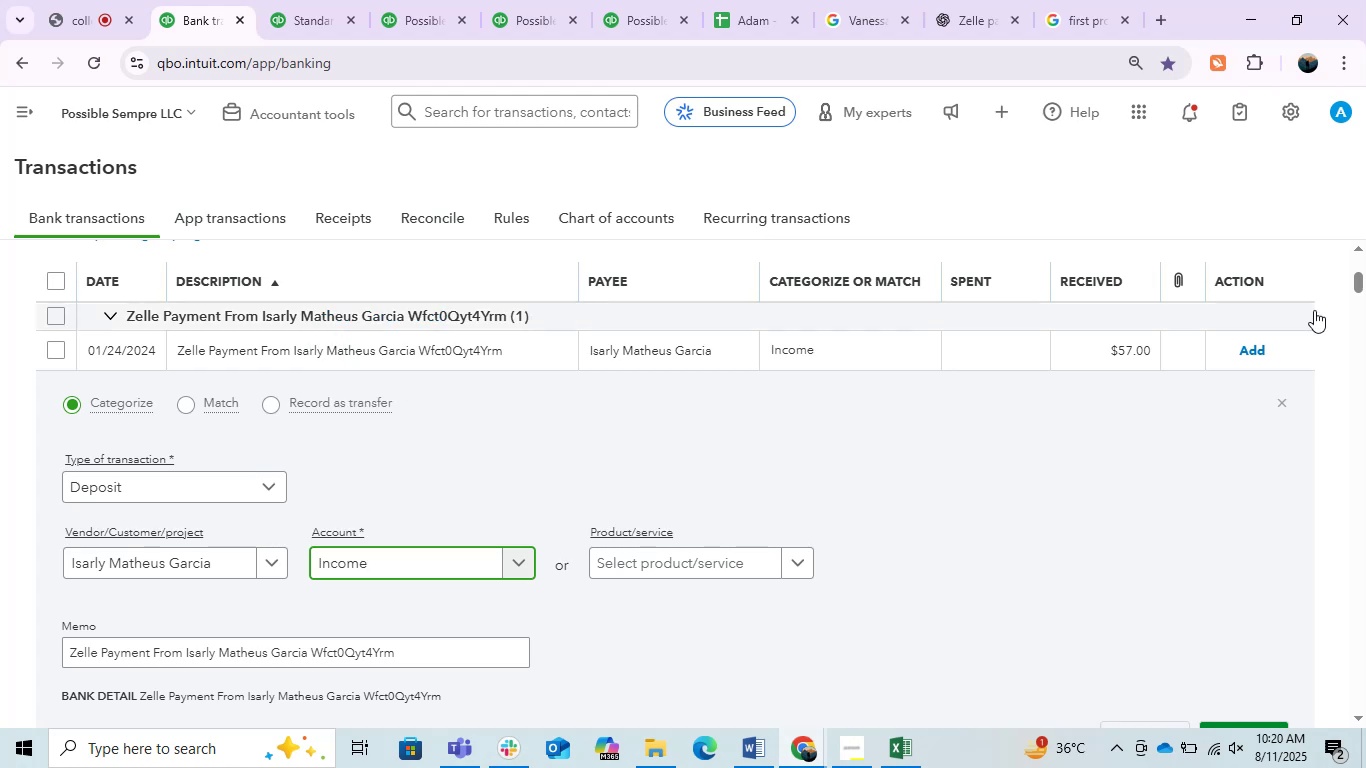 
left_click([1251, 352])
 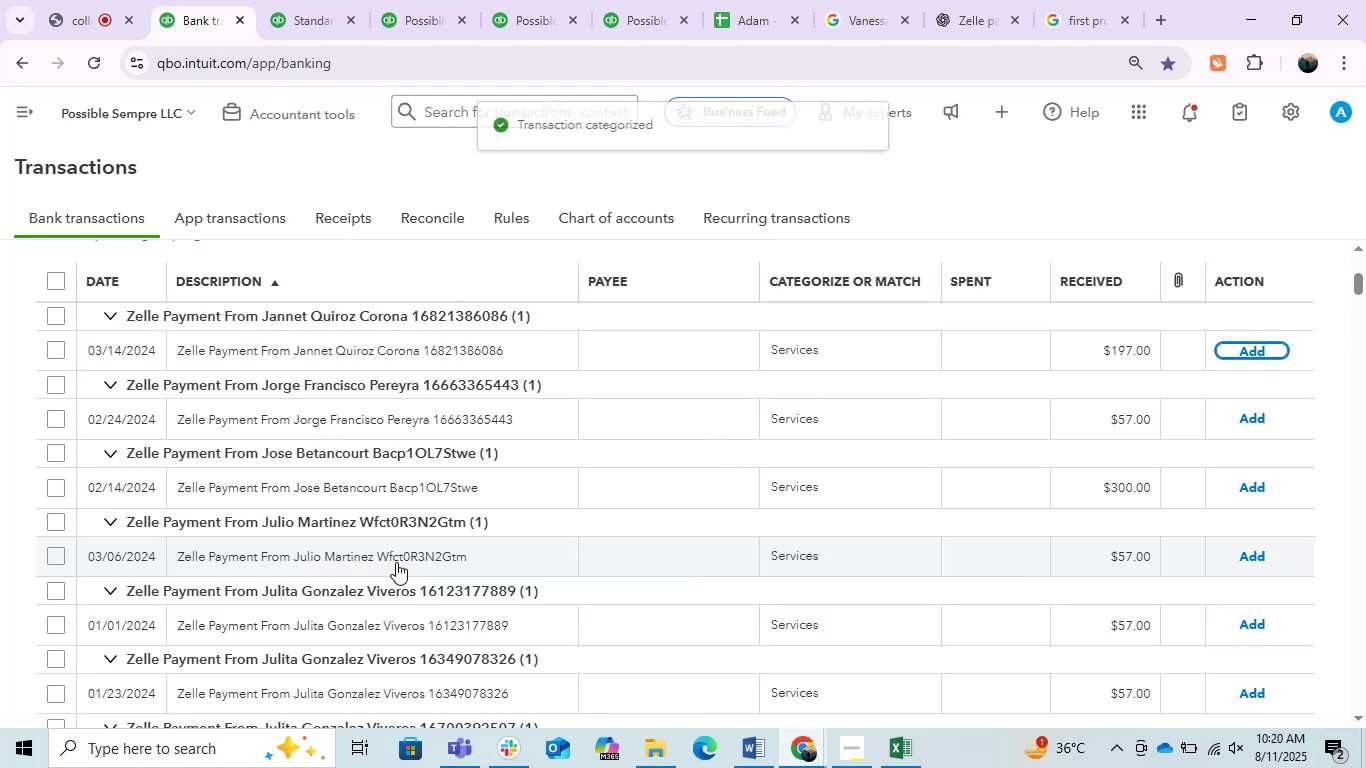 
wait(6.64)
 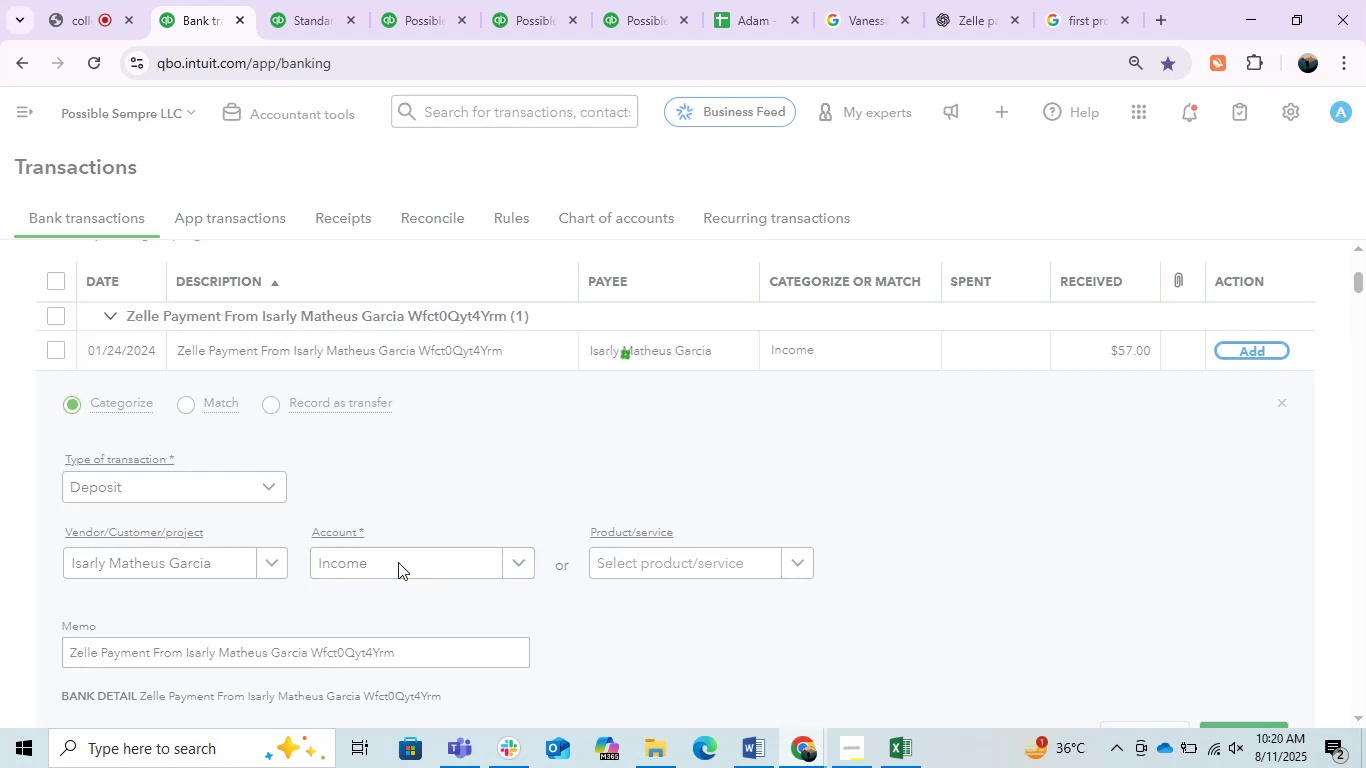 
left_click([363, 349])
 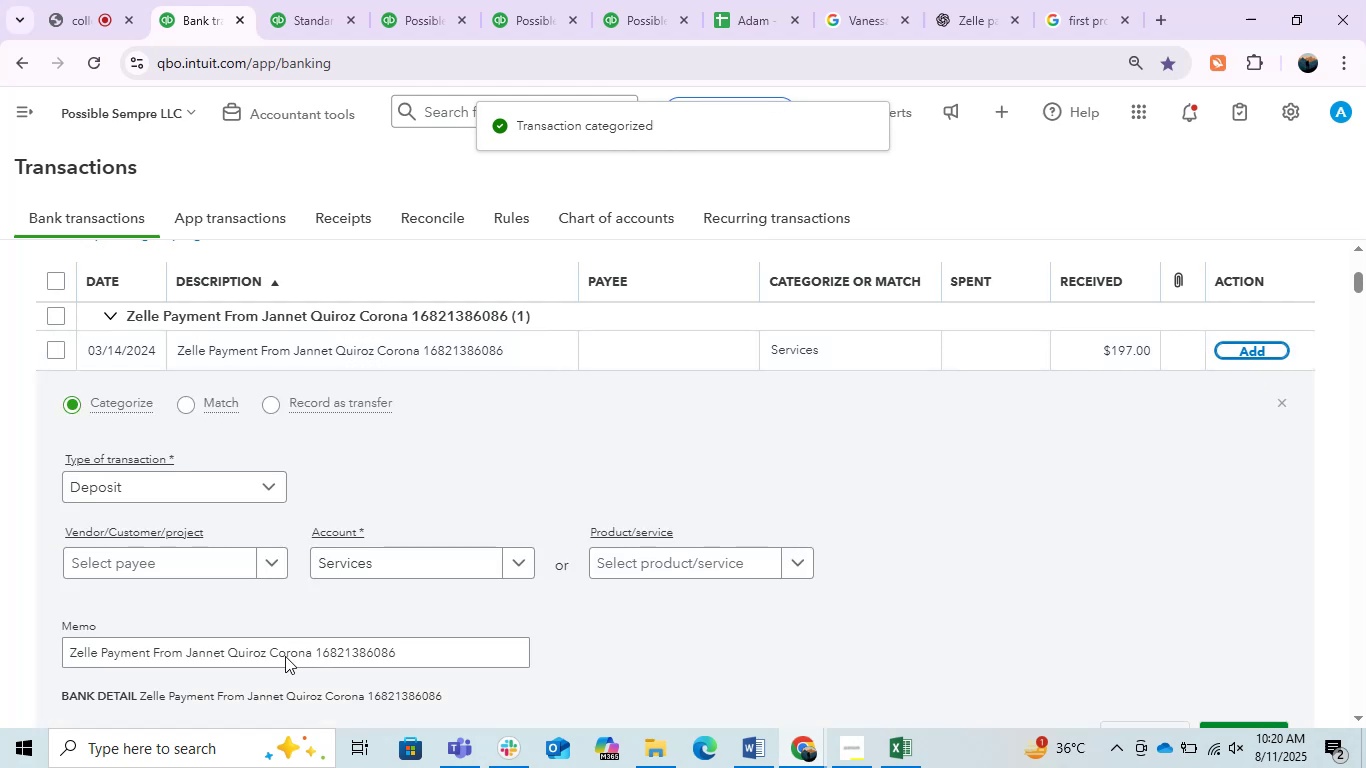 
left_click_drag(start_coordinate=[314, 658], to_coordinate=[188, 674])
 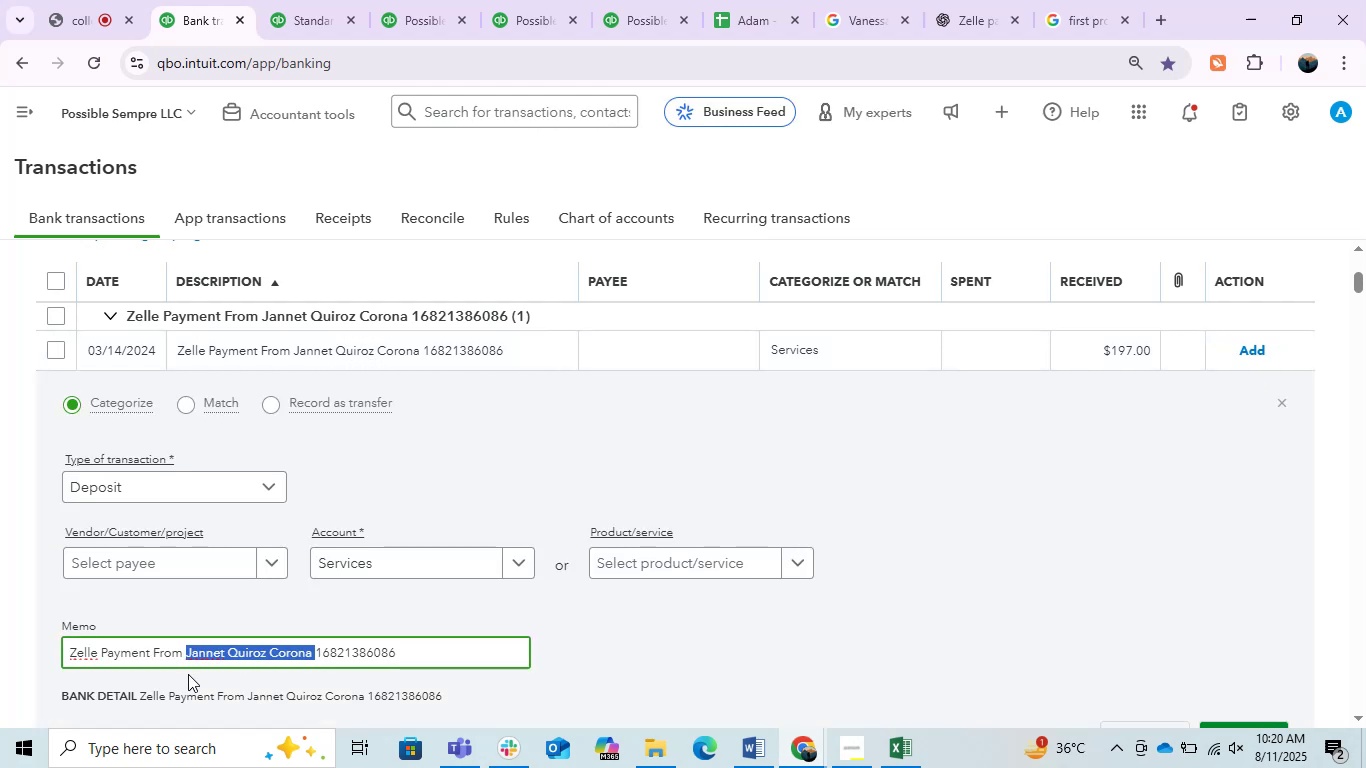 
key(Control+C)
 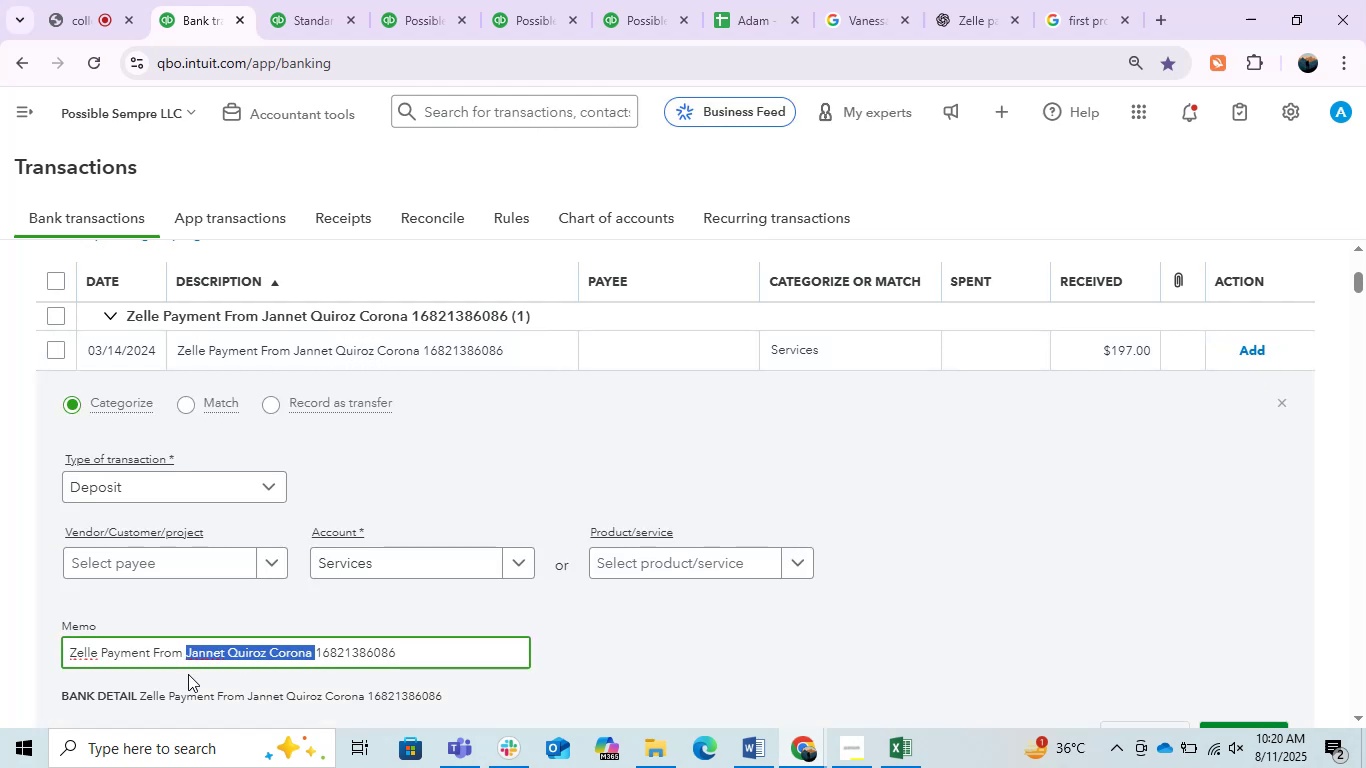 
key(Control+C)
 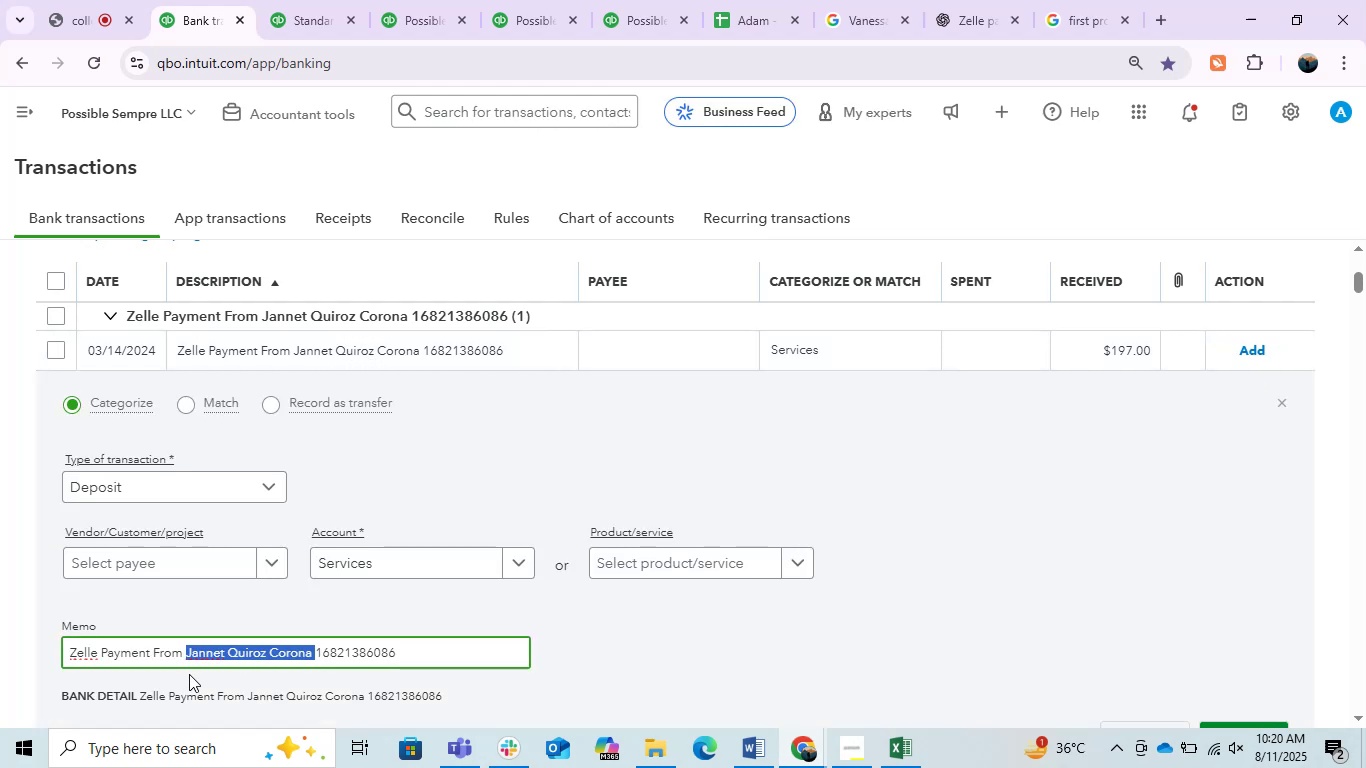 
key(Control+C)
 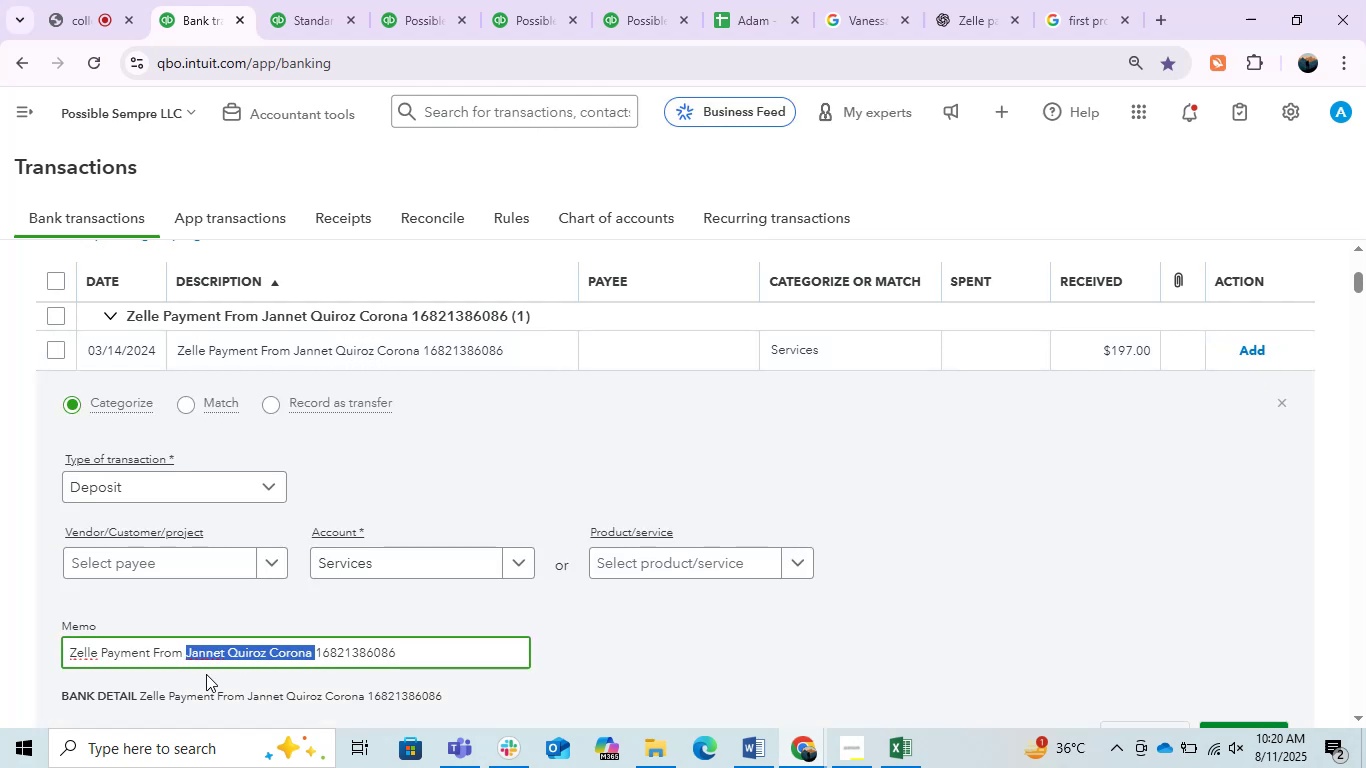 
key(Control+C)
 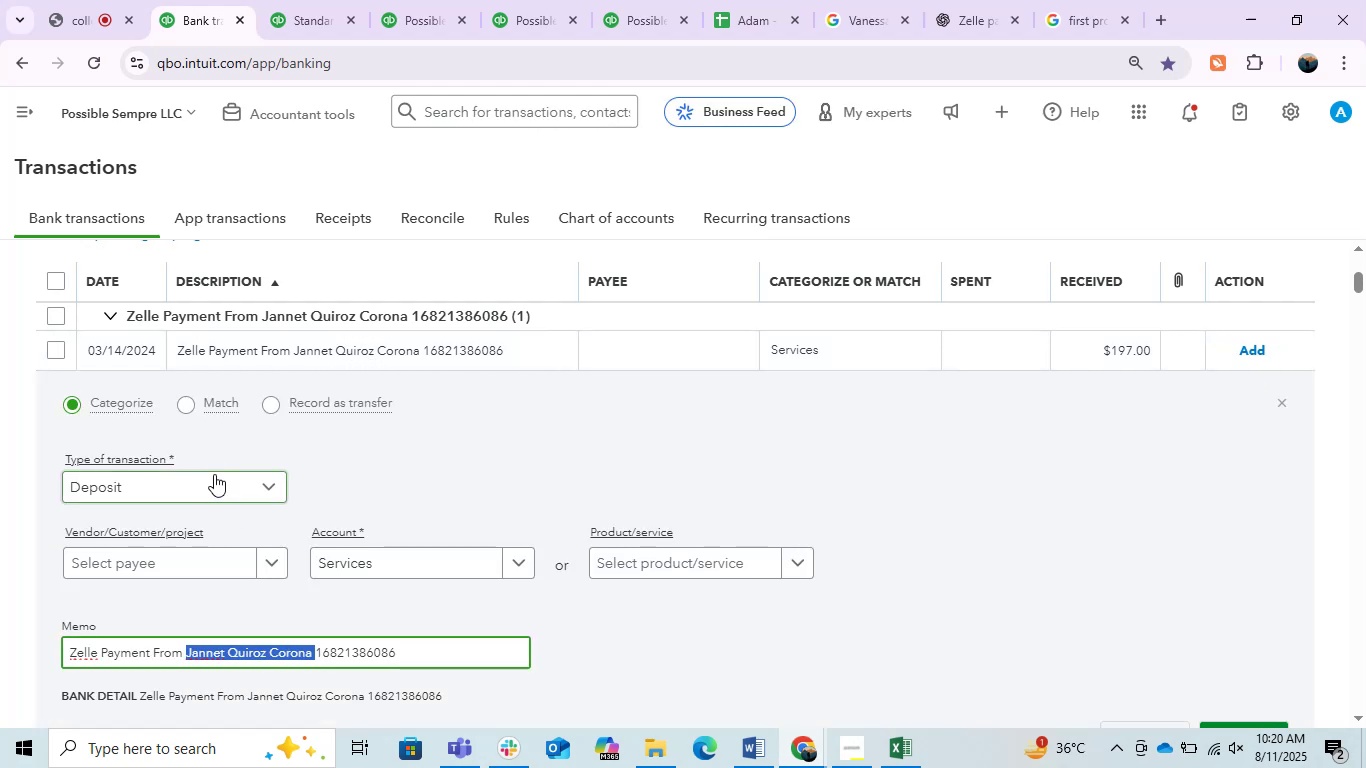 
left_click([198, 564])
 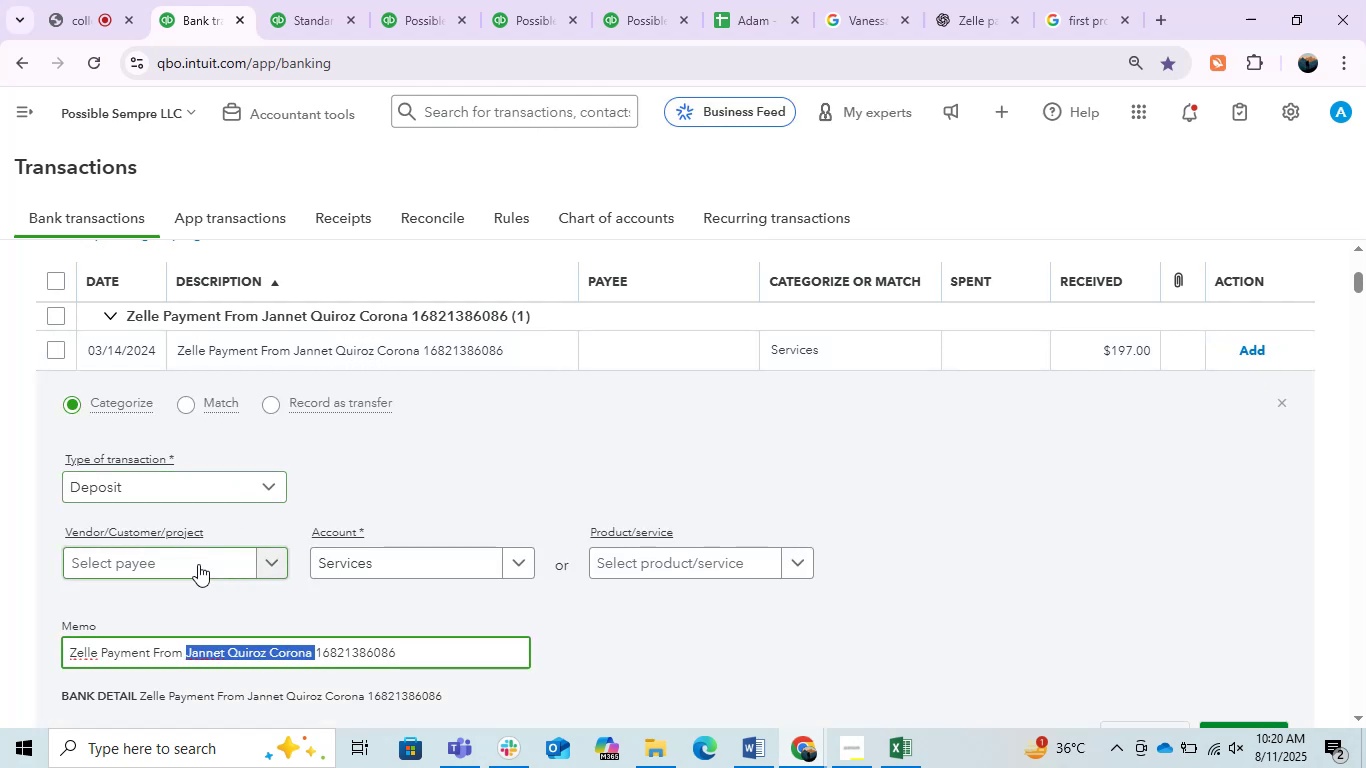 
key(Control+V)
 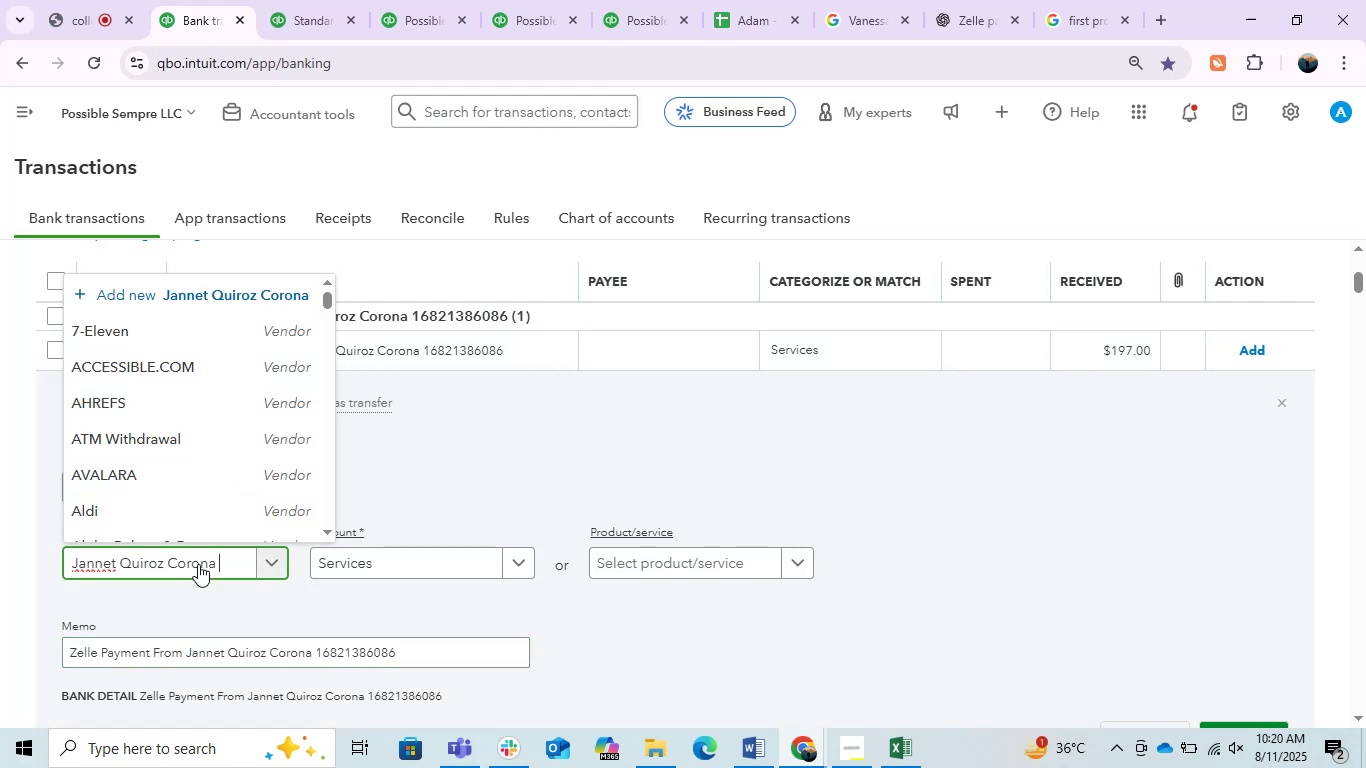 
key(Backspace)
 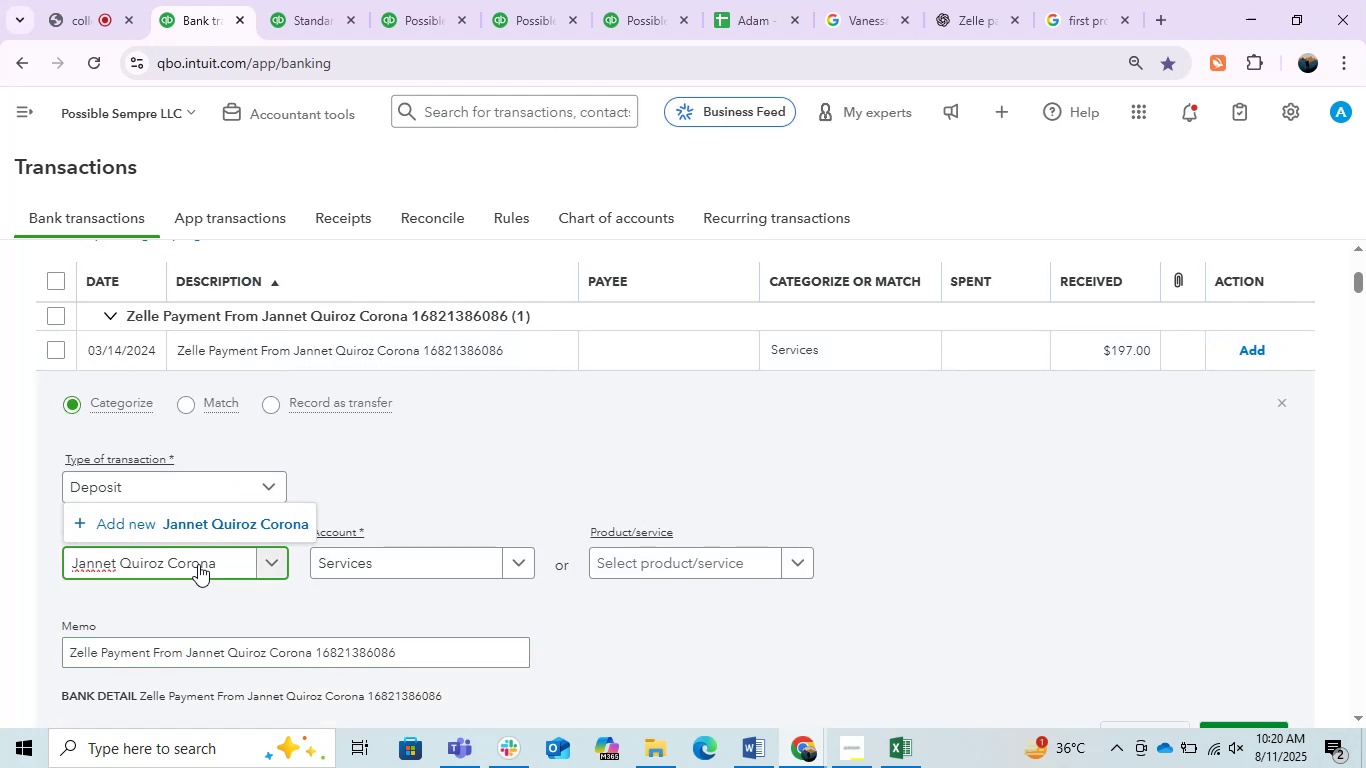 
left_click([216, 532])
 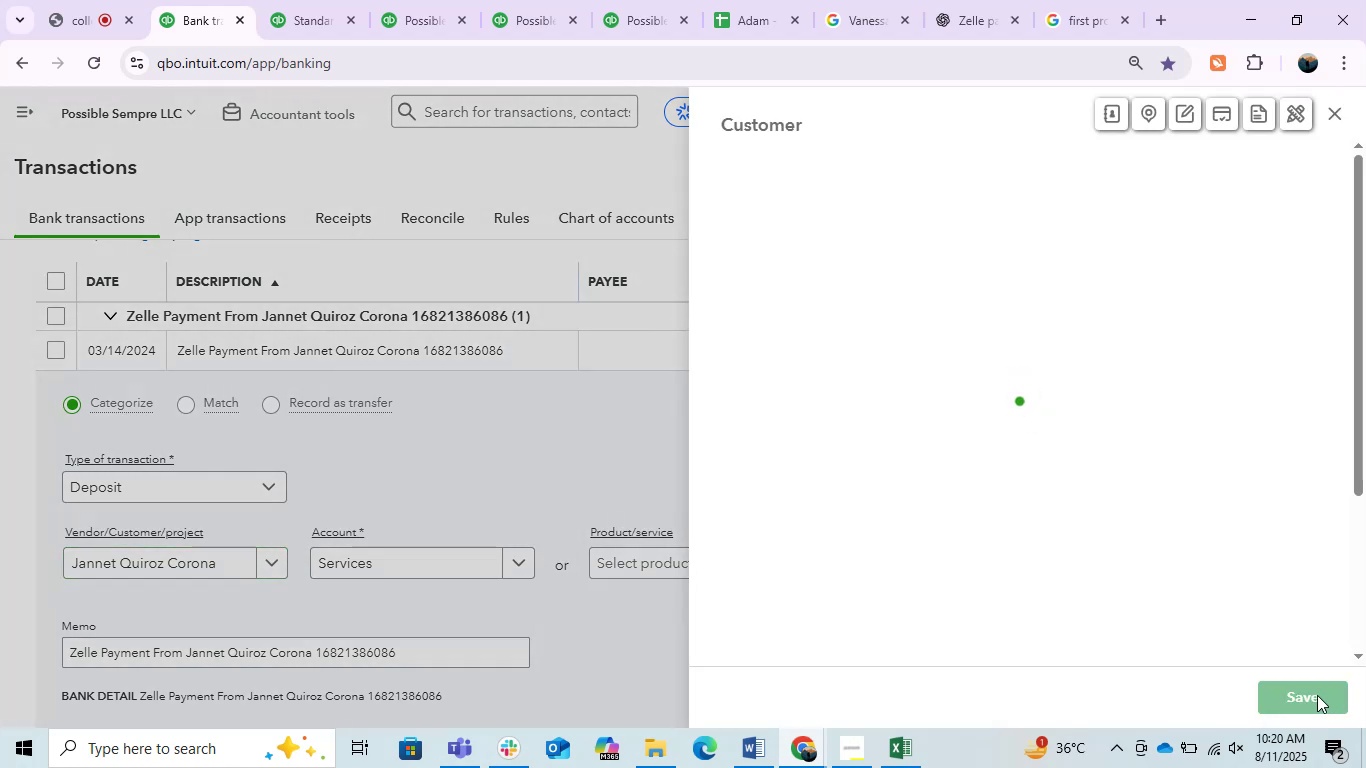 
left_click([1305, 695])
 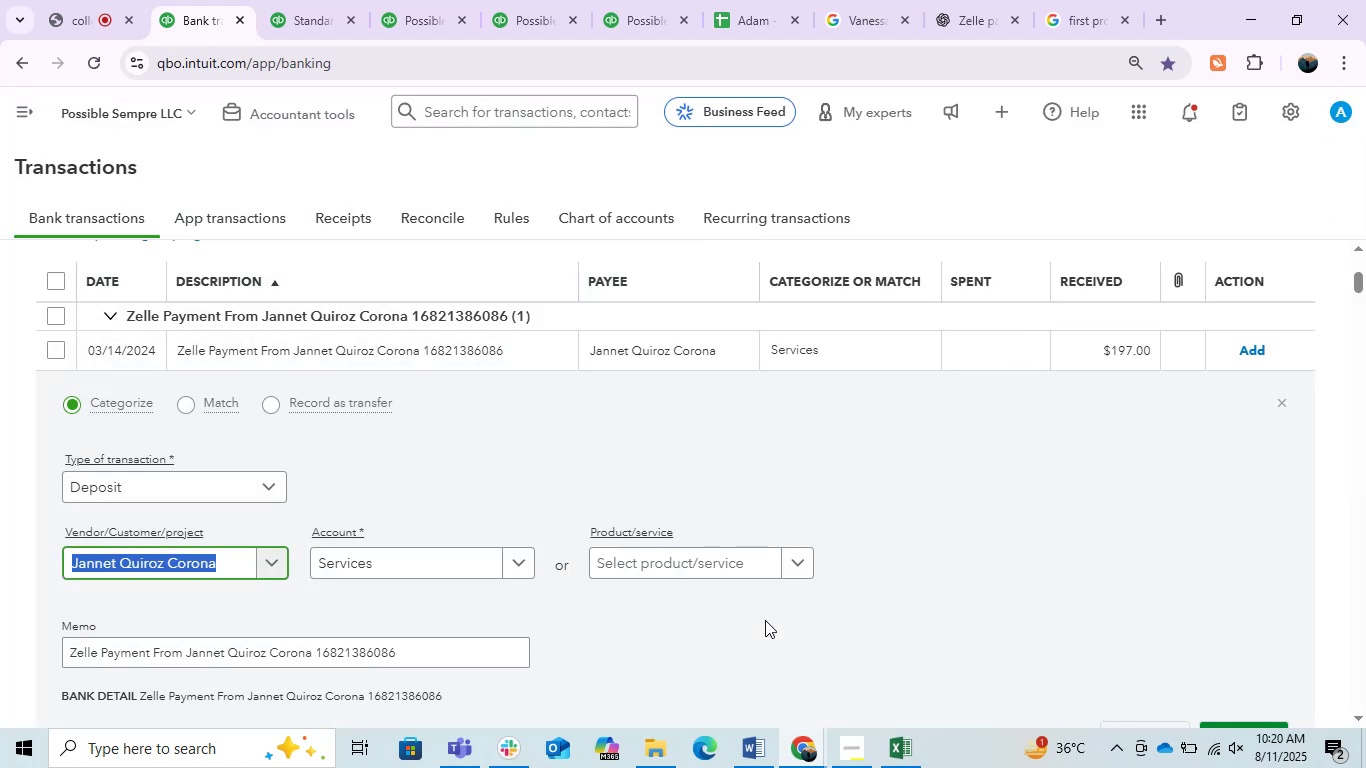 
left_click([394, 558])
 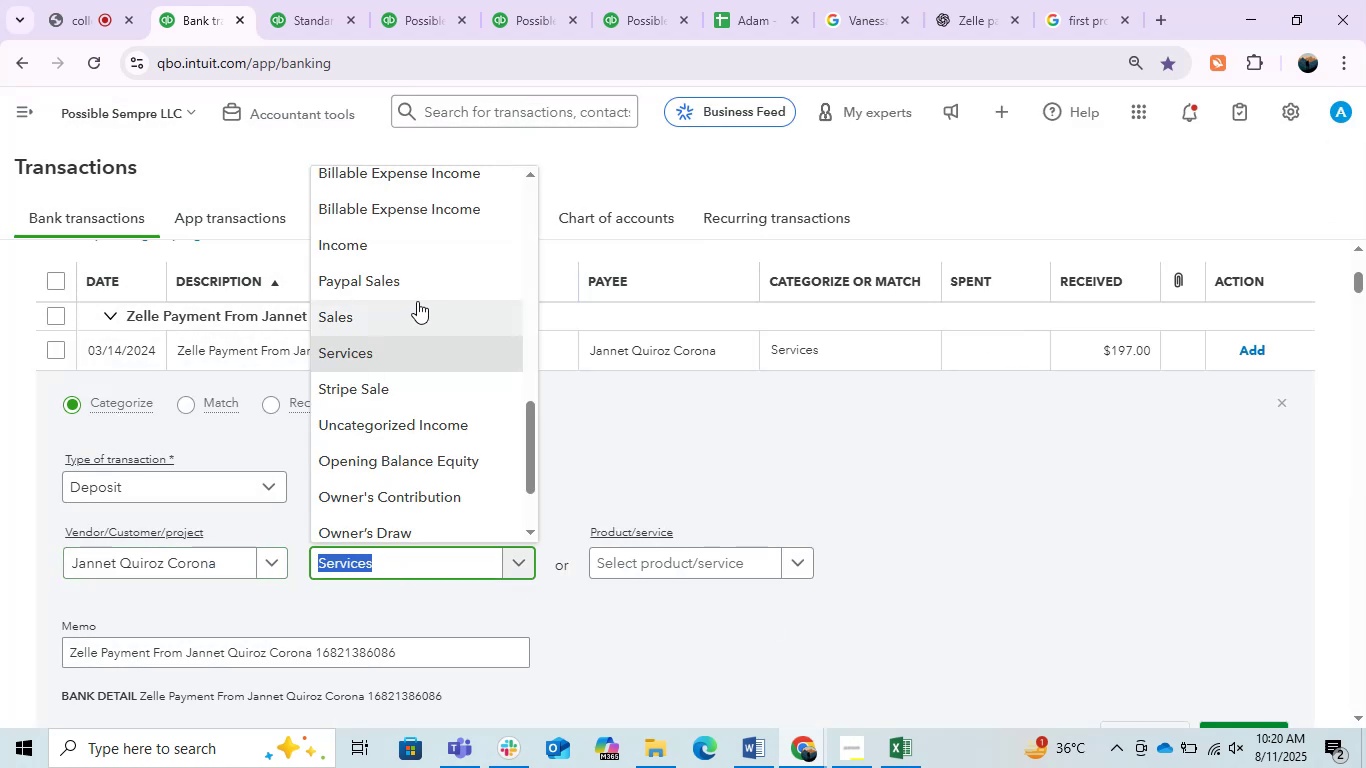 
left_click([403, 262])
 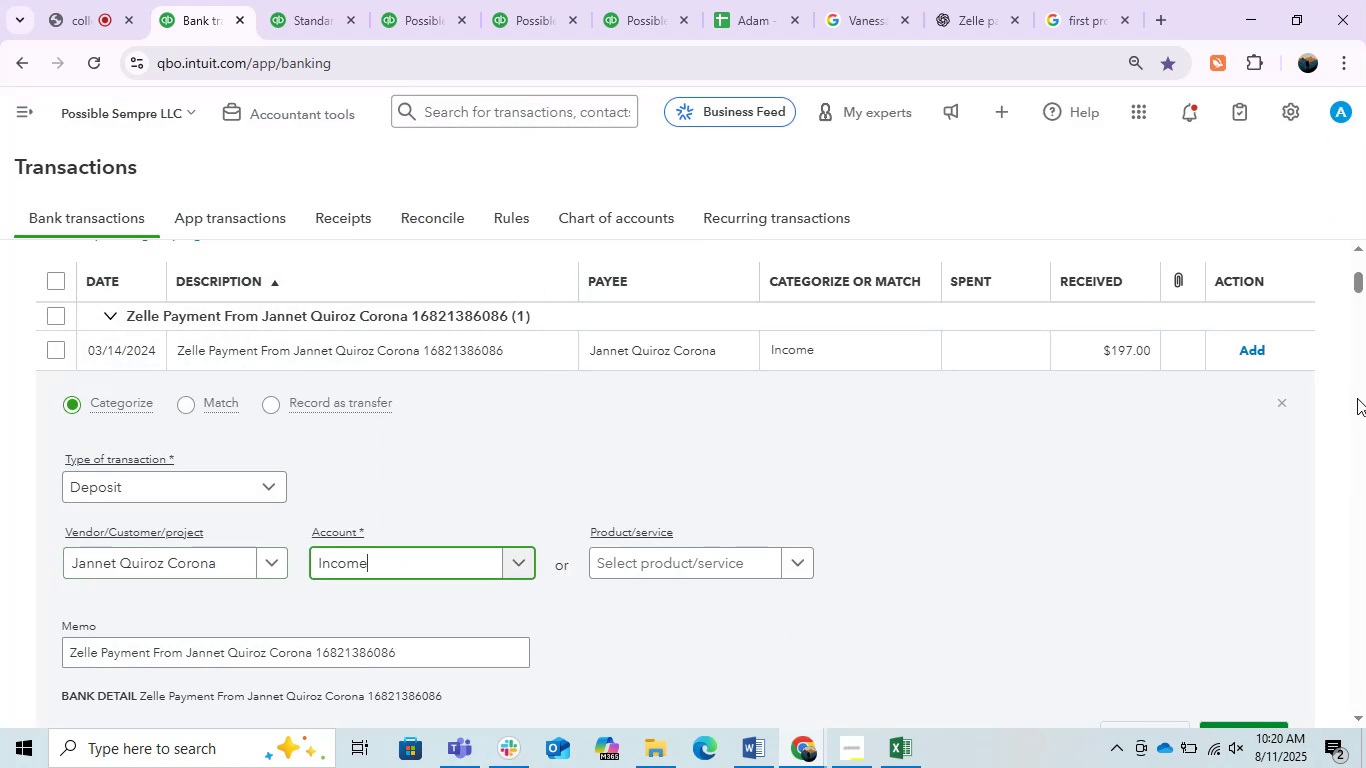 
scroll: coordinate [1365, 377], scroll_direction: down, amount: 1.0
 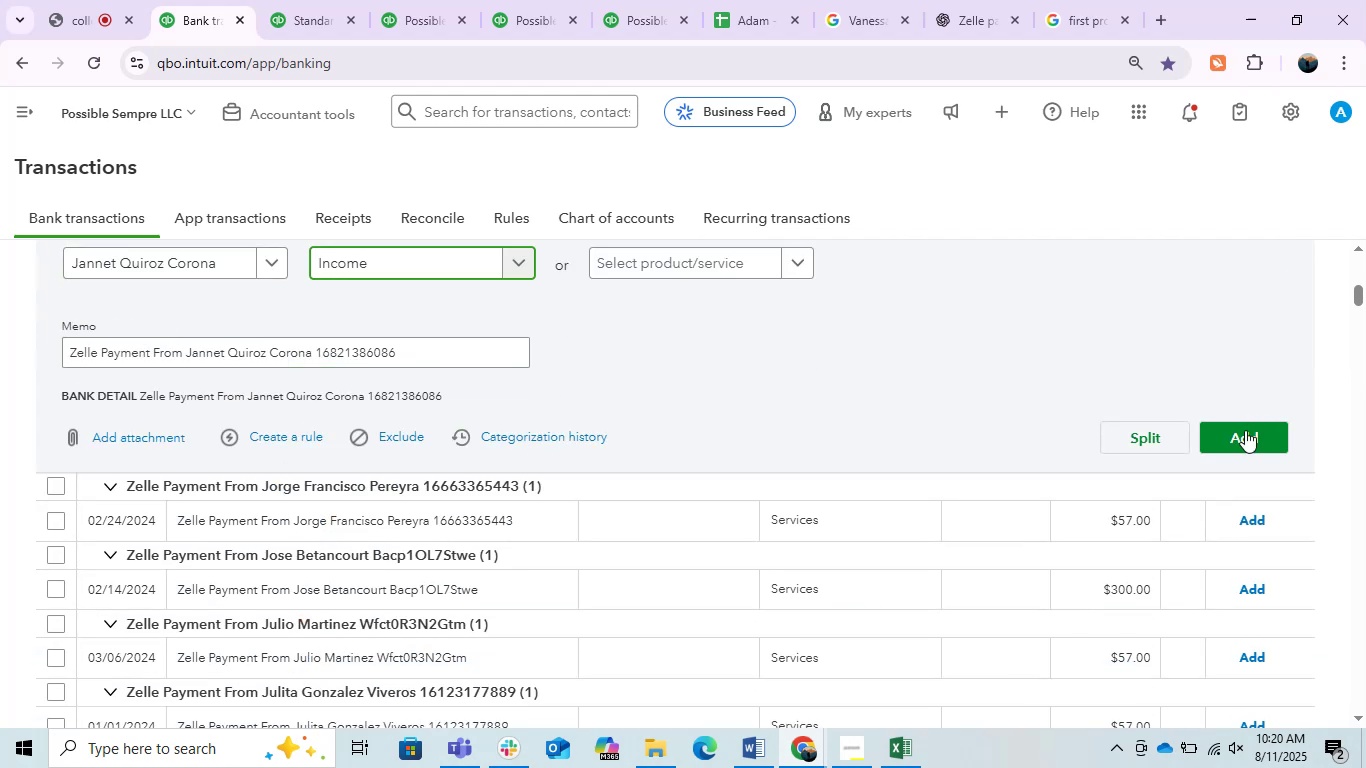 
left_click([1245, 445])
 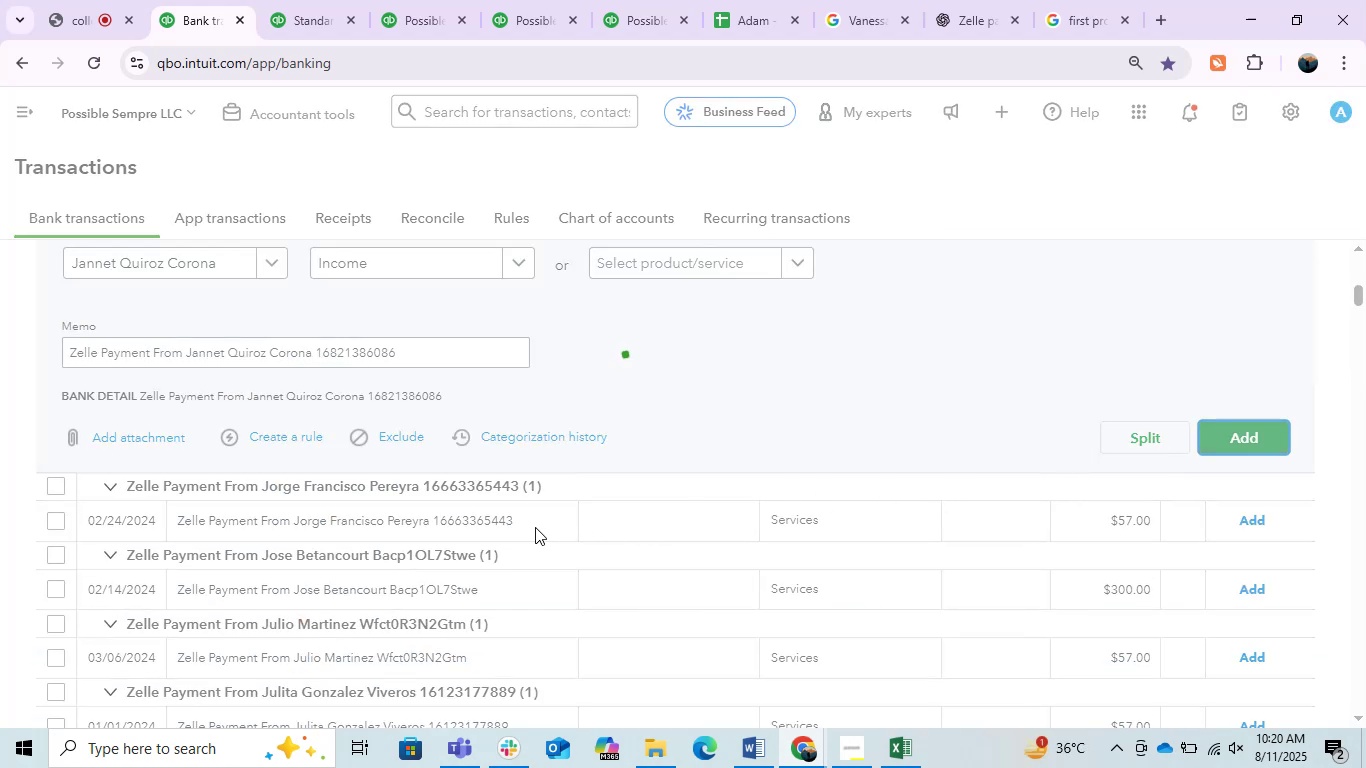 
scroll: coordinate [533, 555], scroll_direction: up, amount: 1.0
 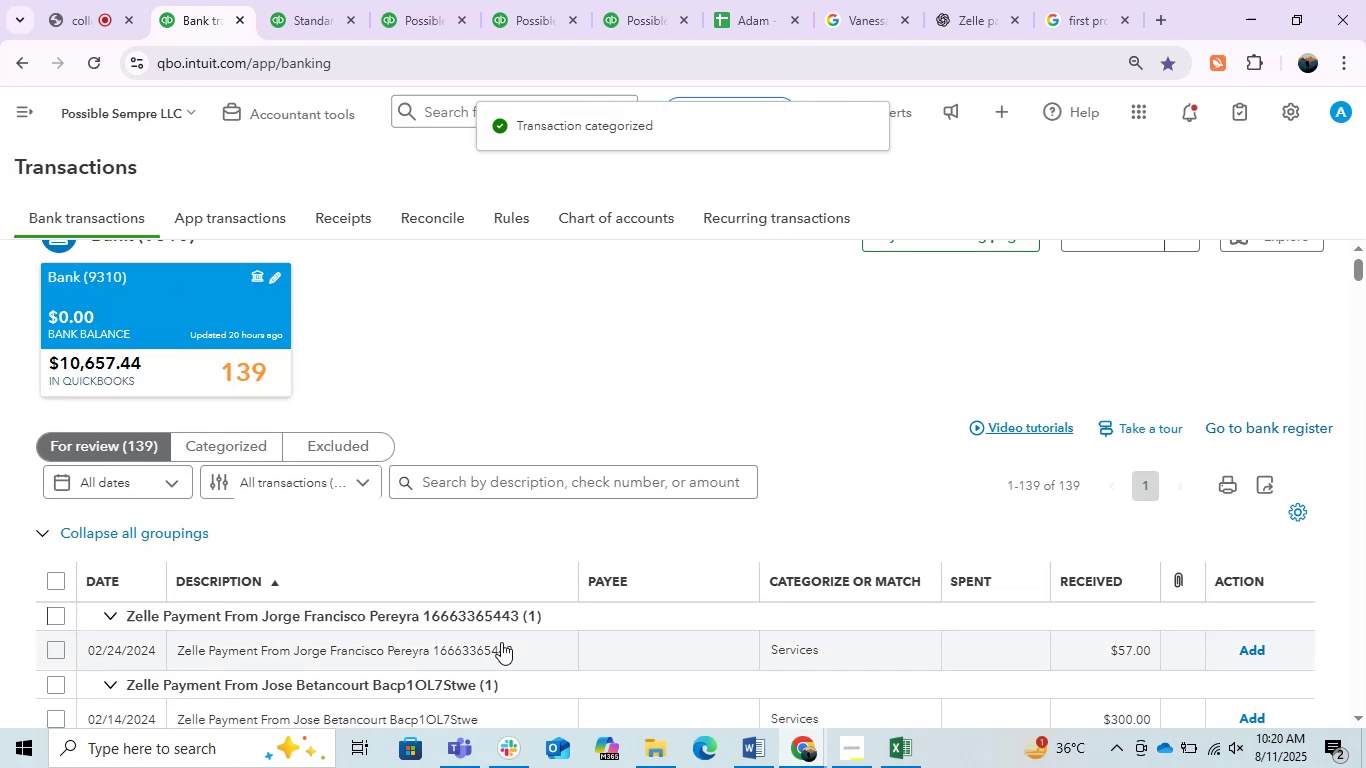 
left_click([476, 654])
 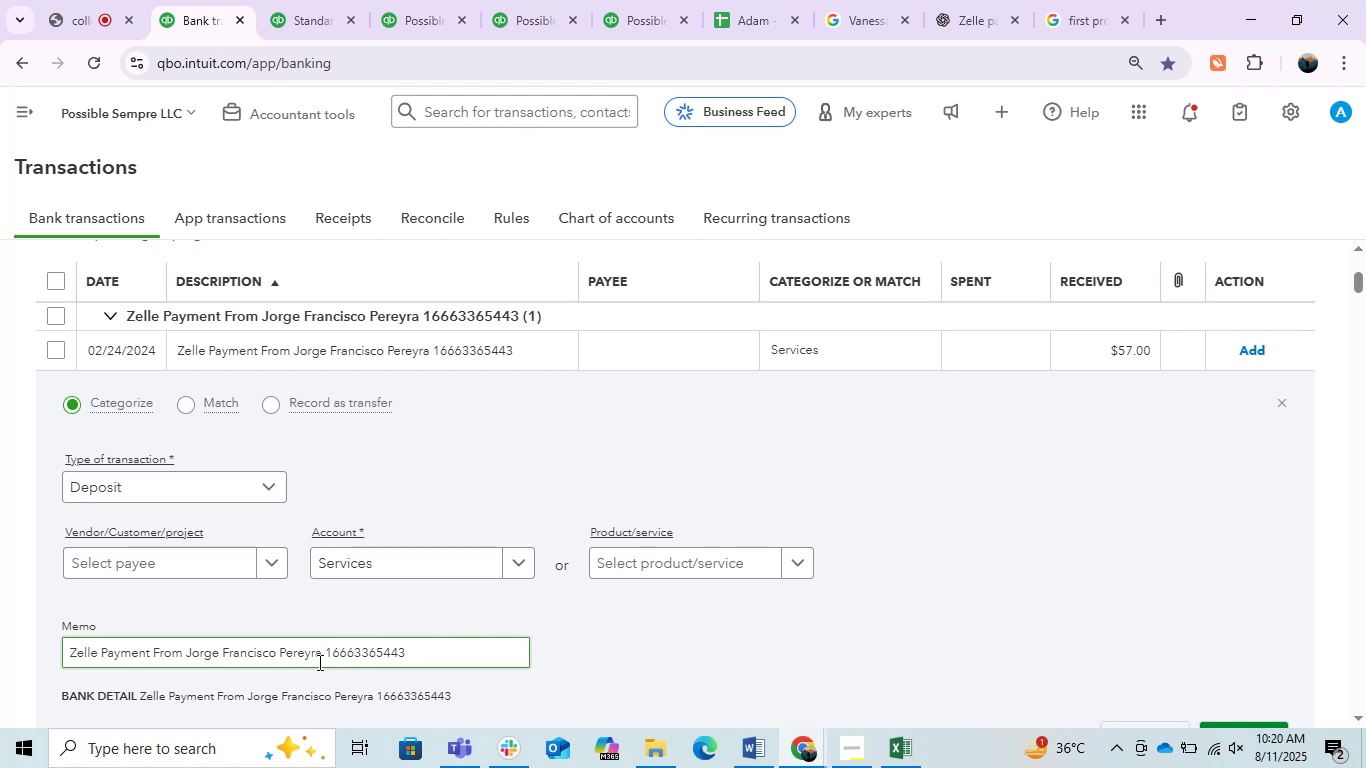 
left_click_drag(start_coordinate=[184, 655], to_coordinate=[322, 669])
 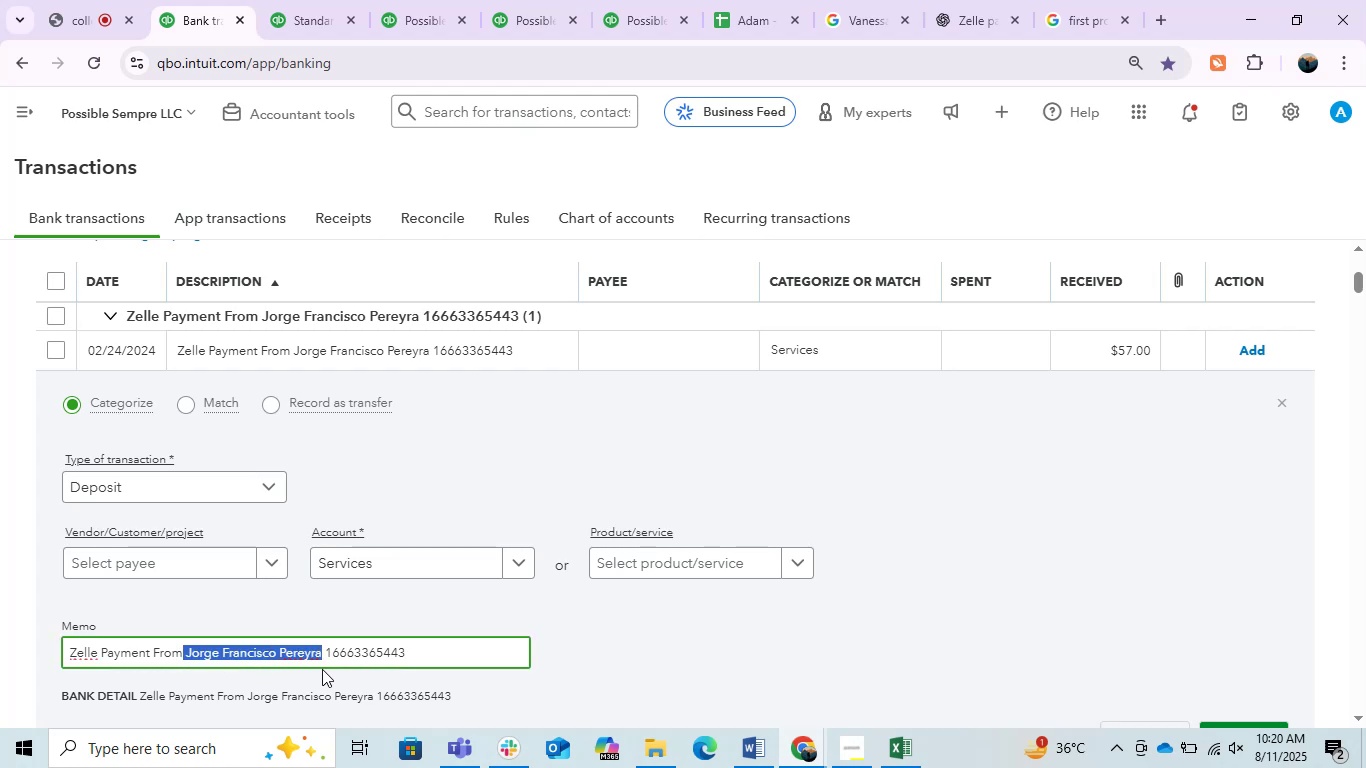 
key(Control+C)
 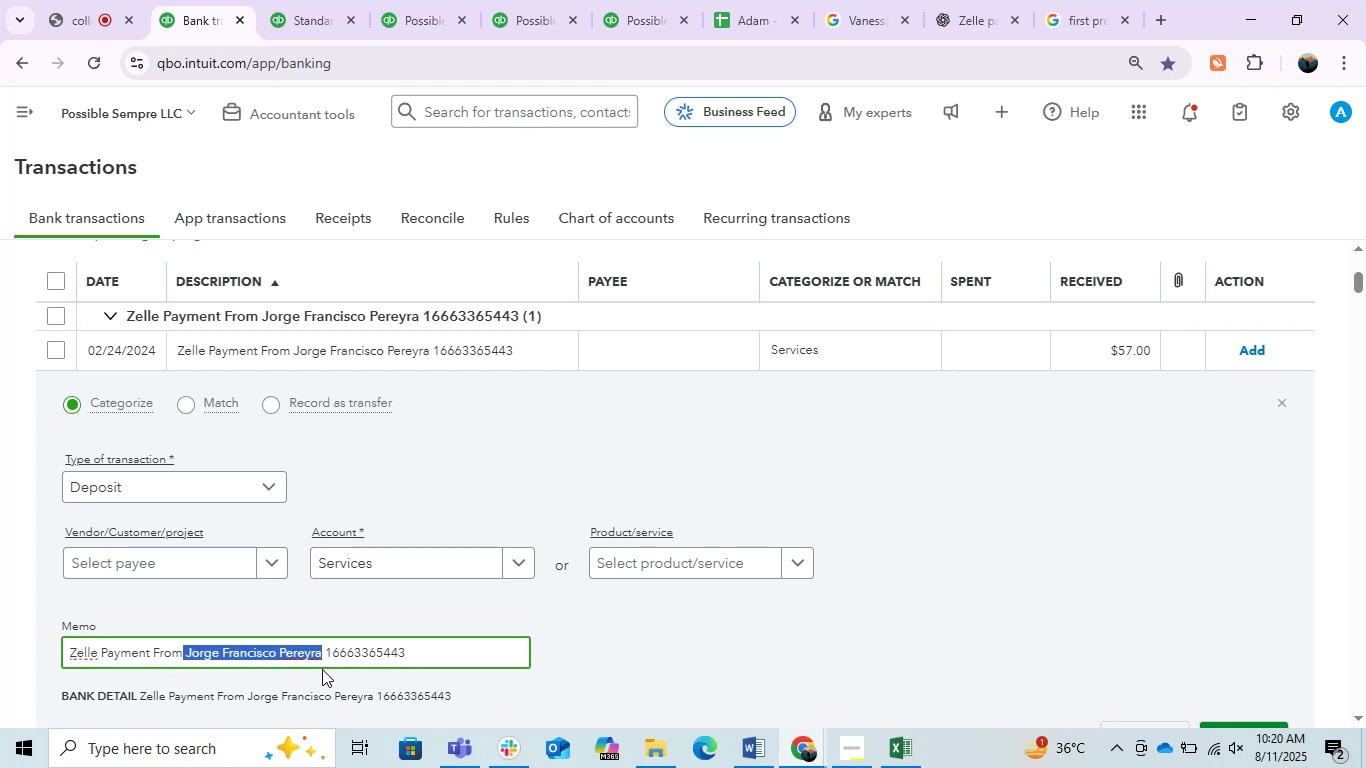 
key(Control+C)
 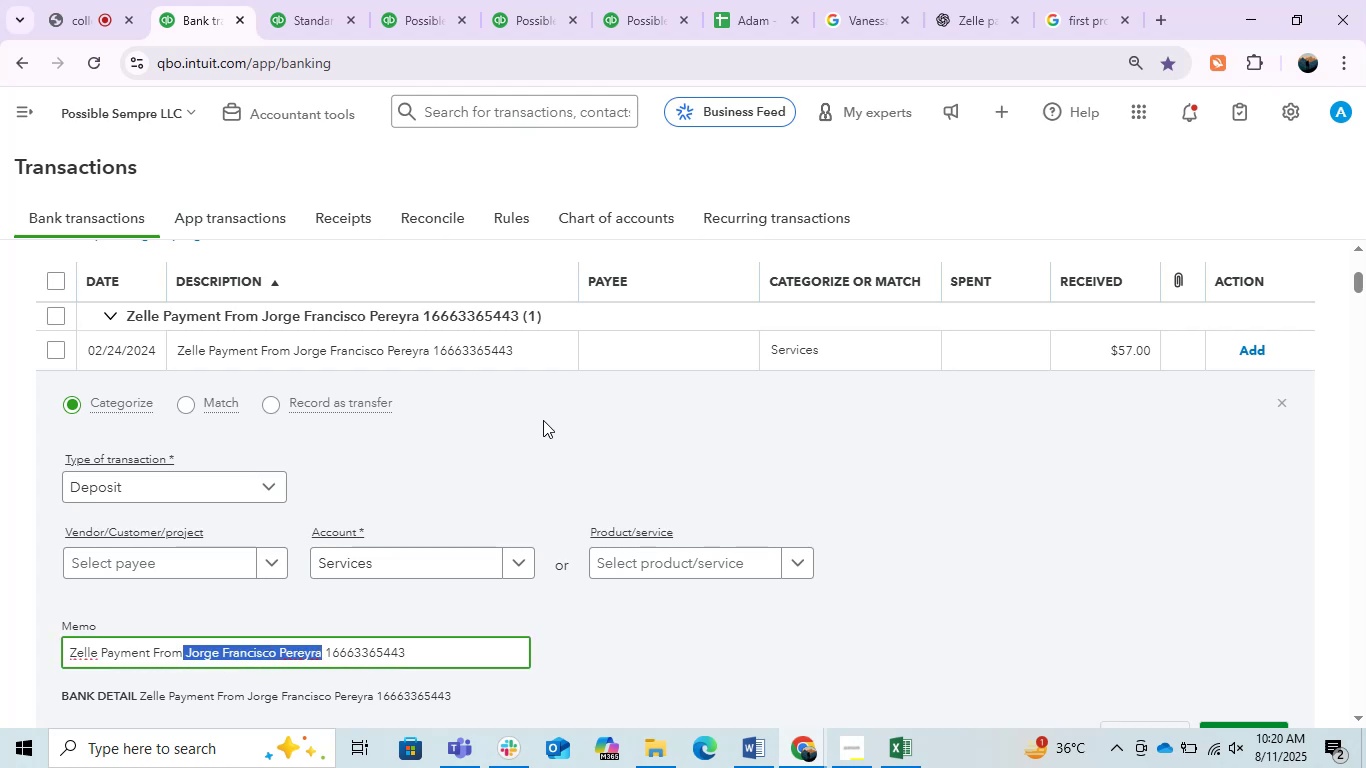 
scroll: coordinate [495, 532], scroll_direction: up, amount: 3.0
 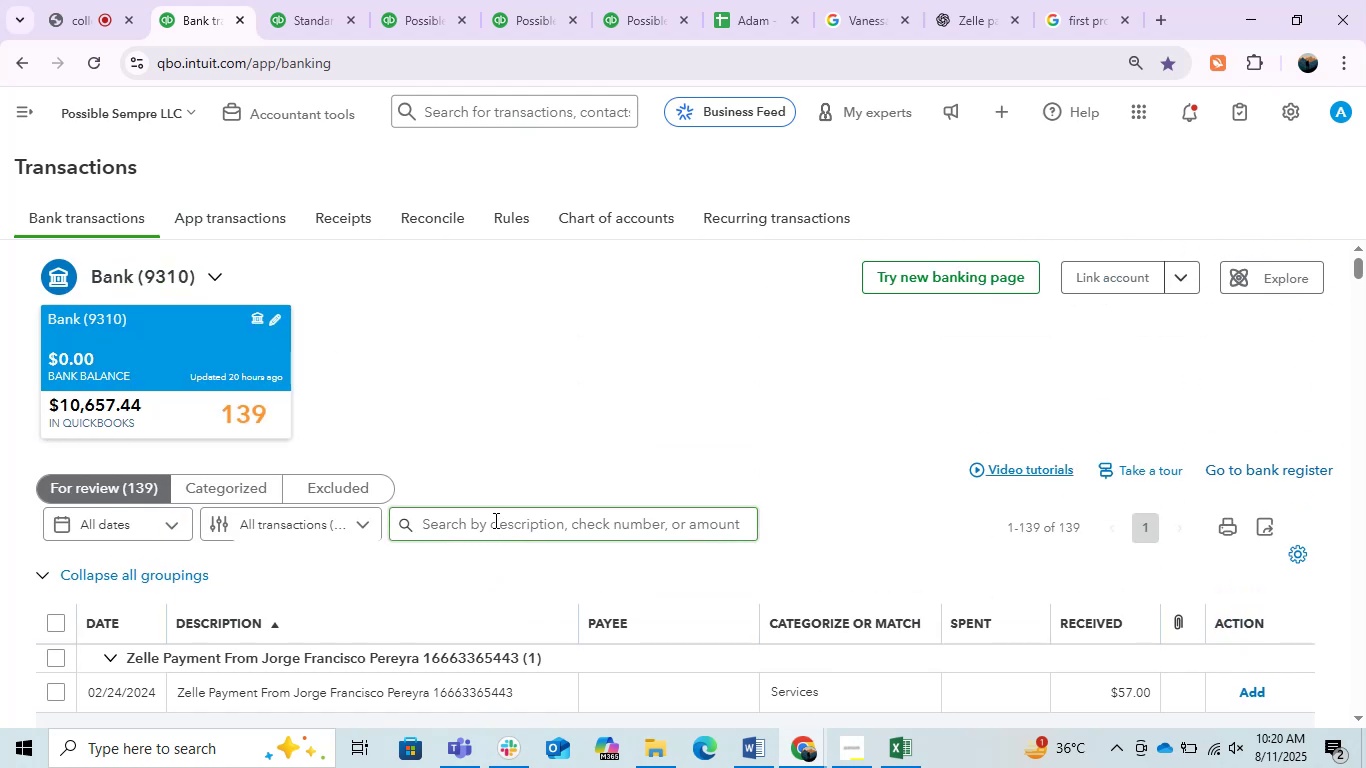 
left_click([494, 520])
 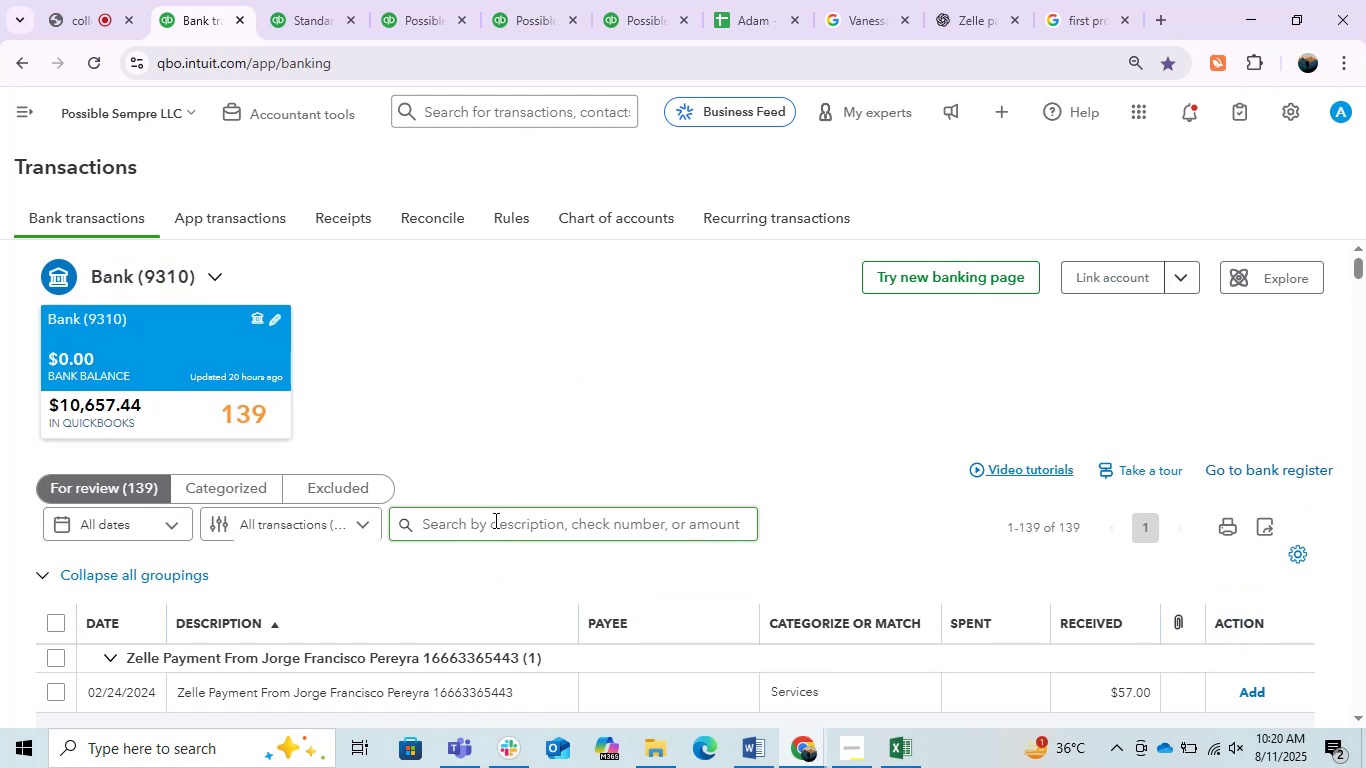 
key(Control+V)
 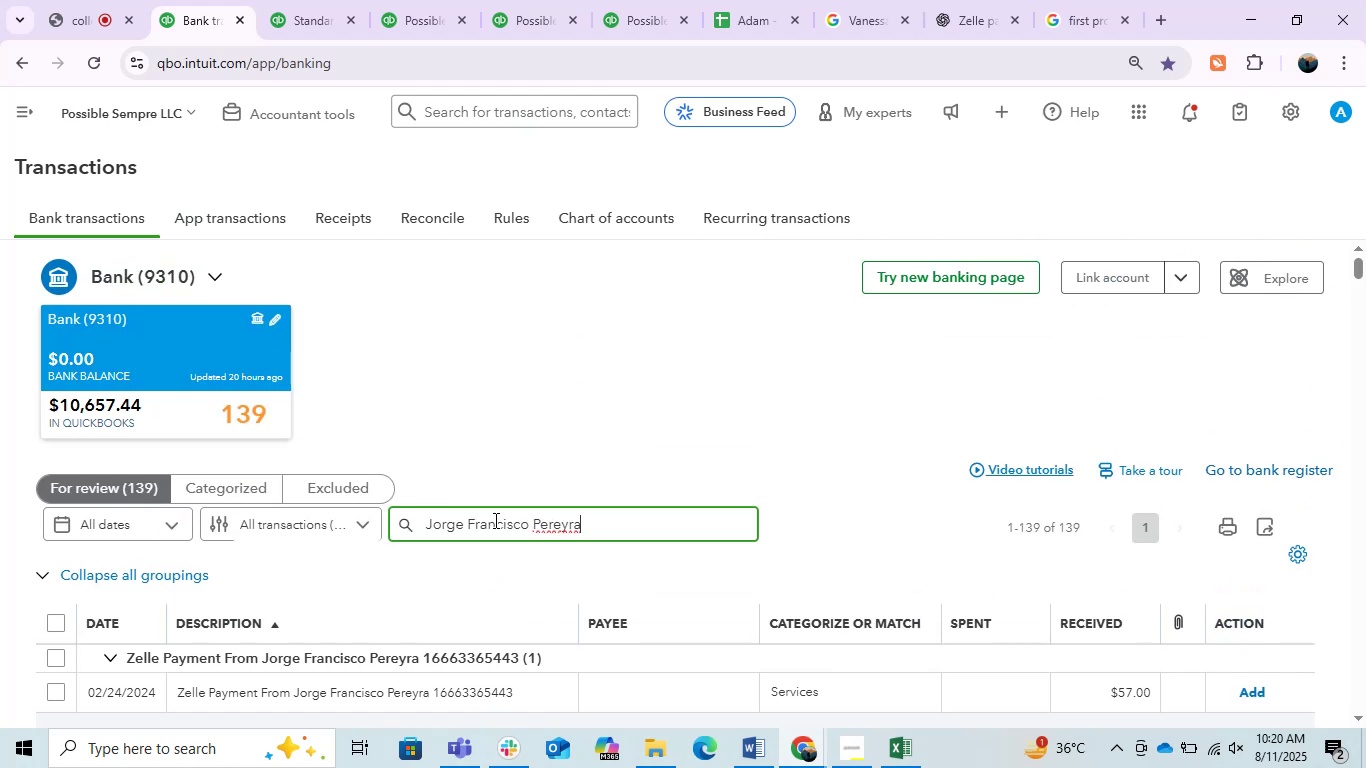 
key(Enter)
 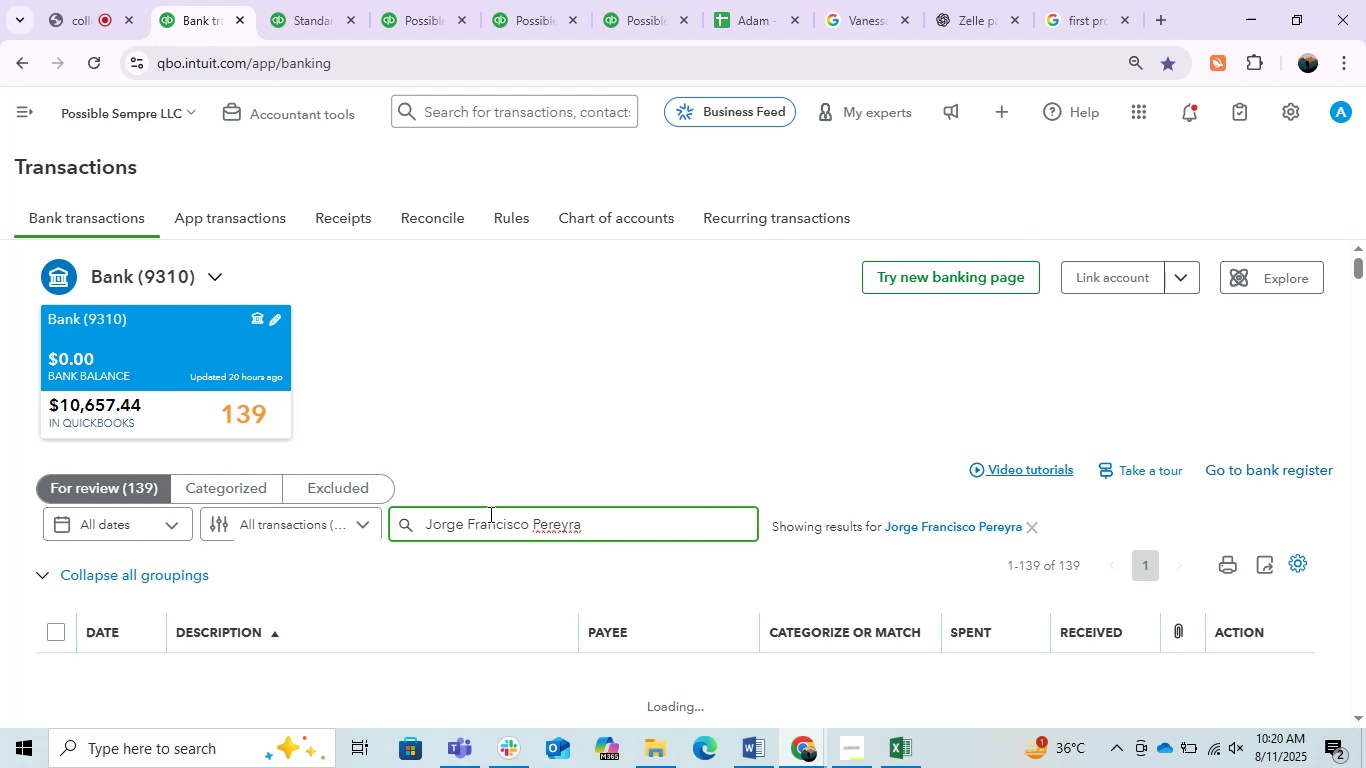 
scroll: coordinate [465, 534], scroll_direction: down, amount: 4.0
 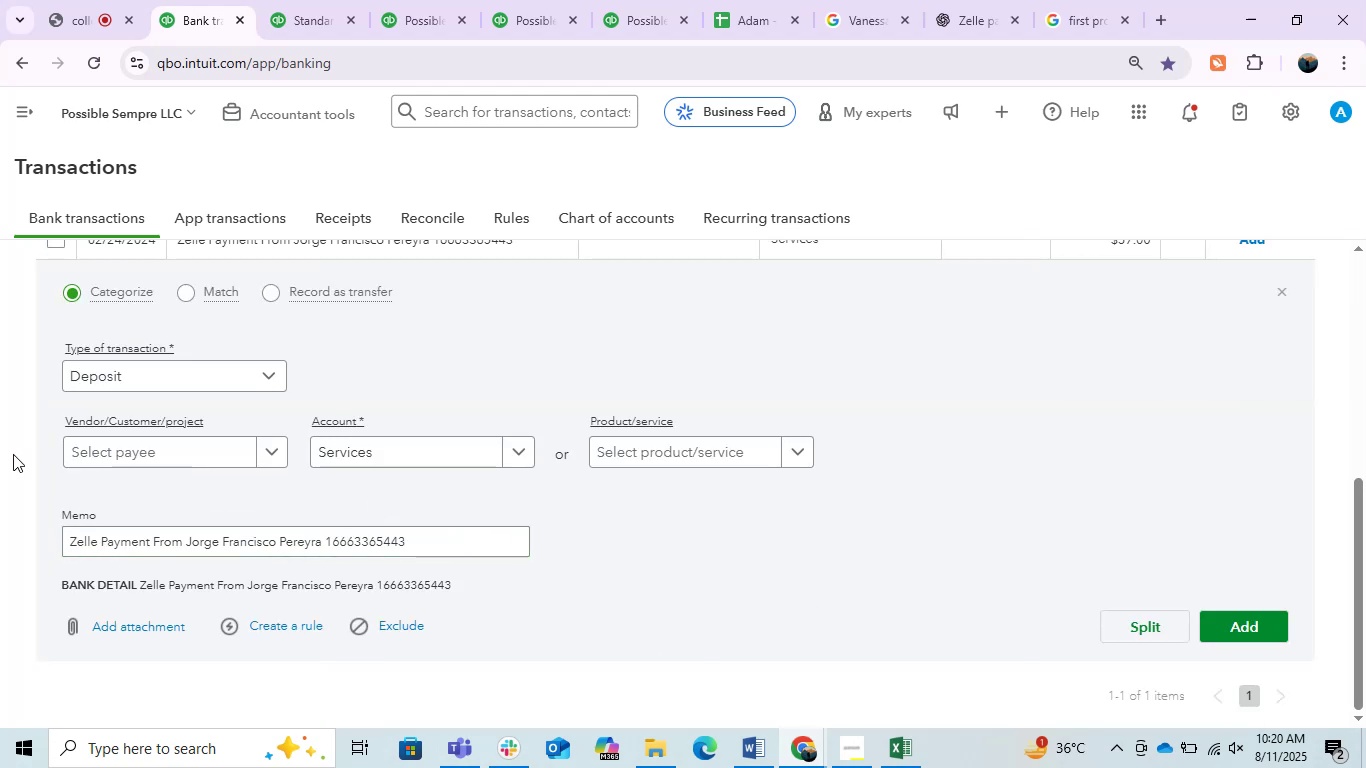 
left_click([103, 456])
 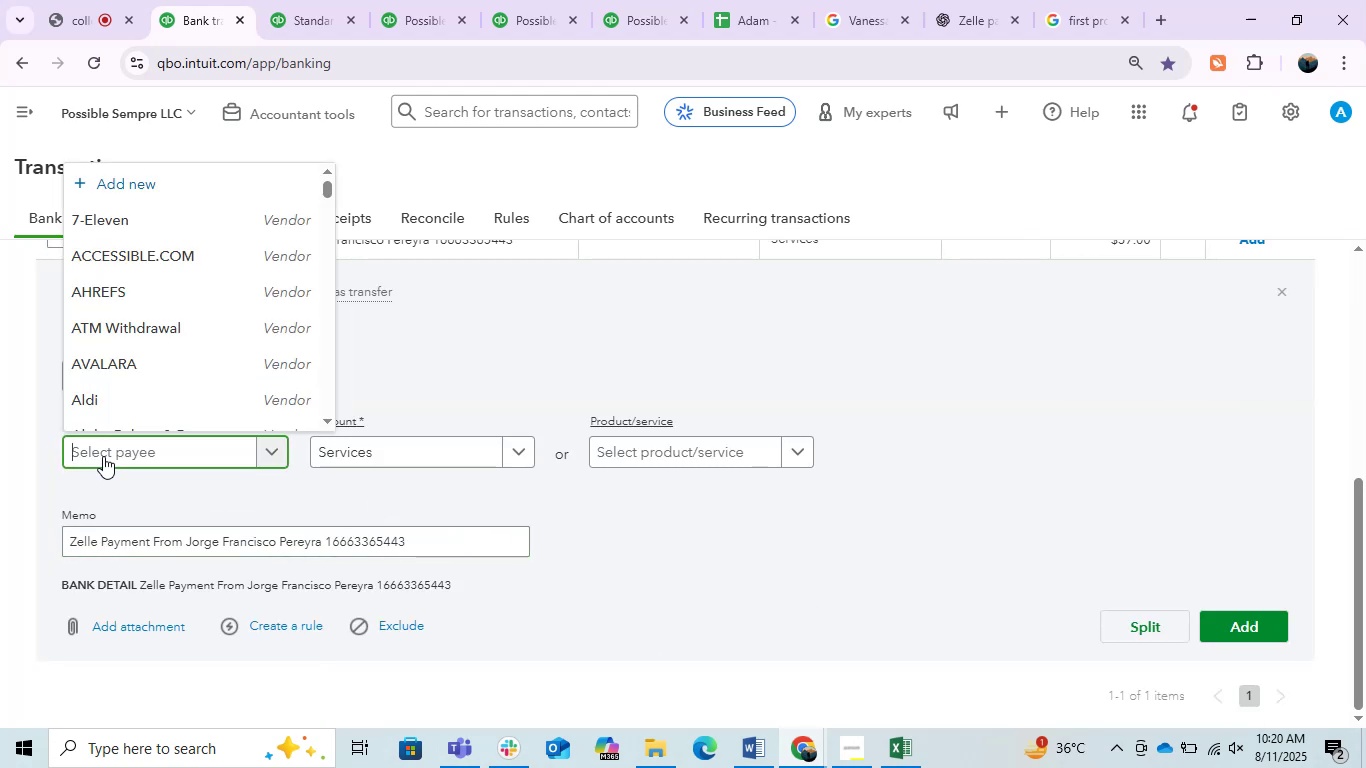 
key(Control+V)
 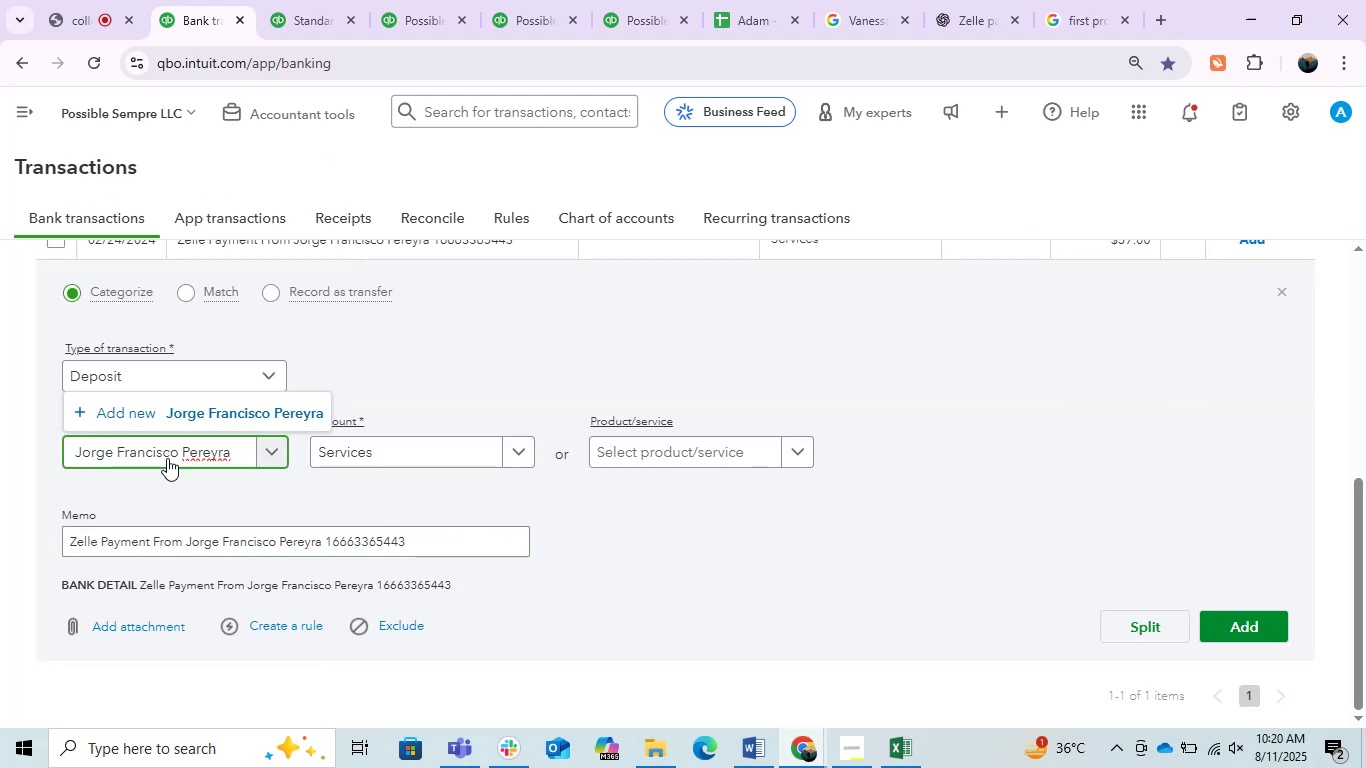 
left_click([231, 416])
 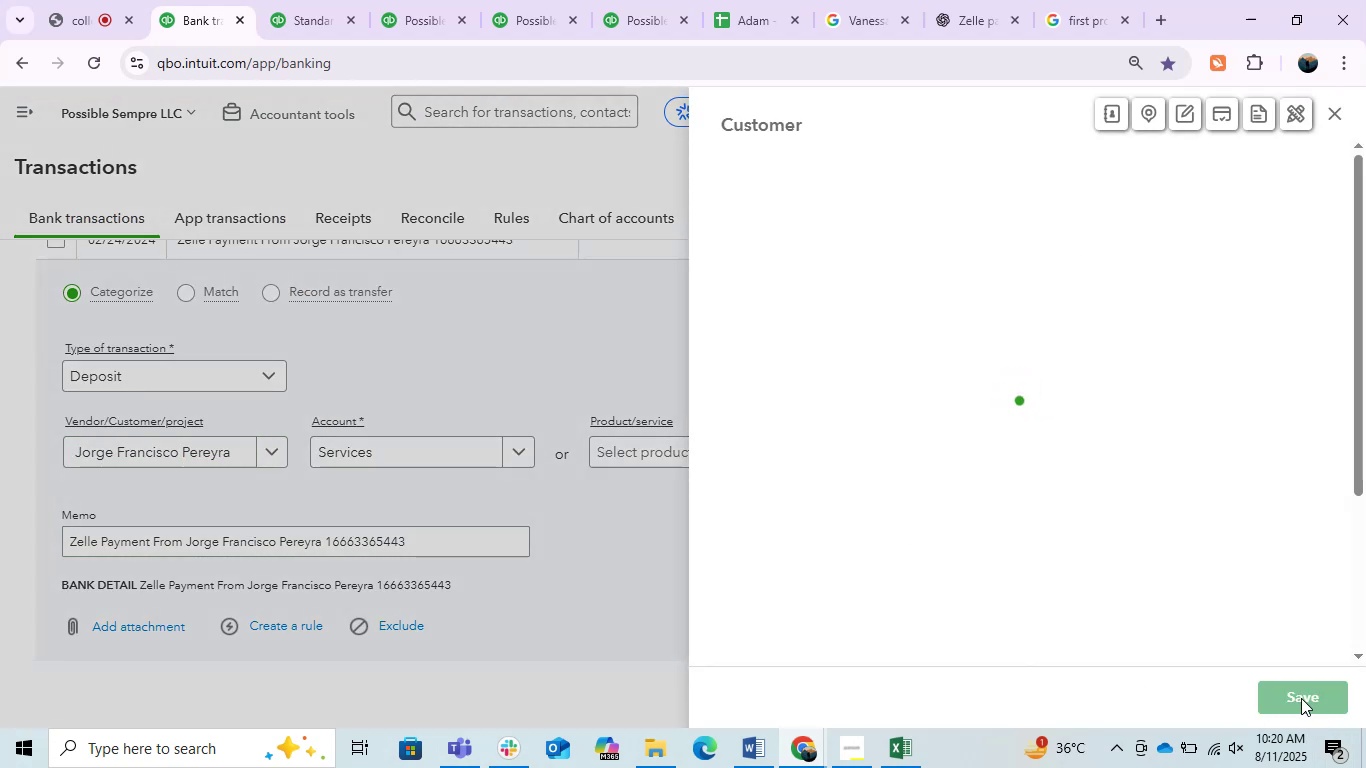 
left_click([1301, 698])
 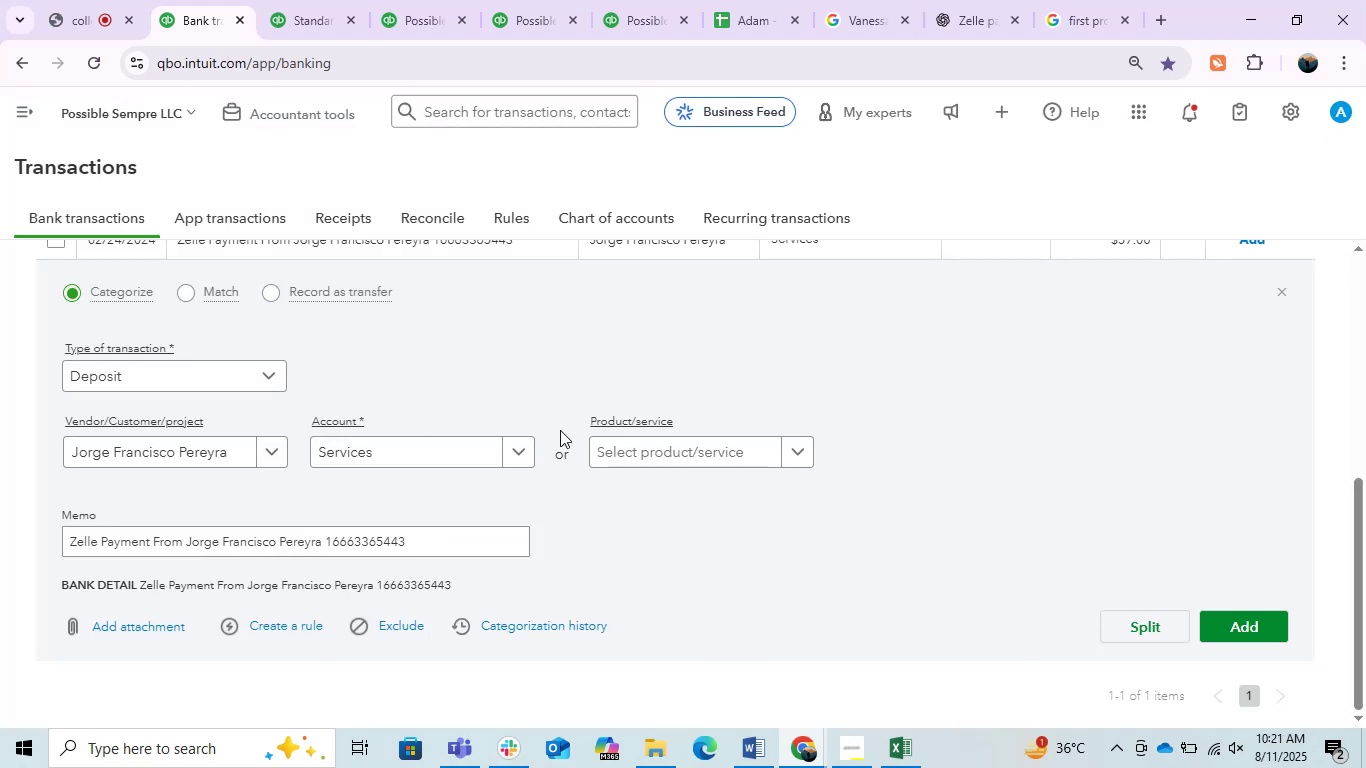 
left_click([421, 439])
 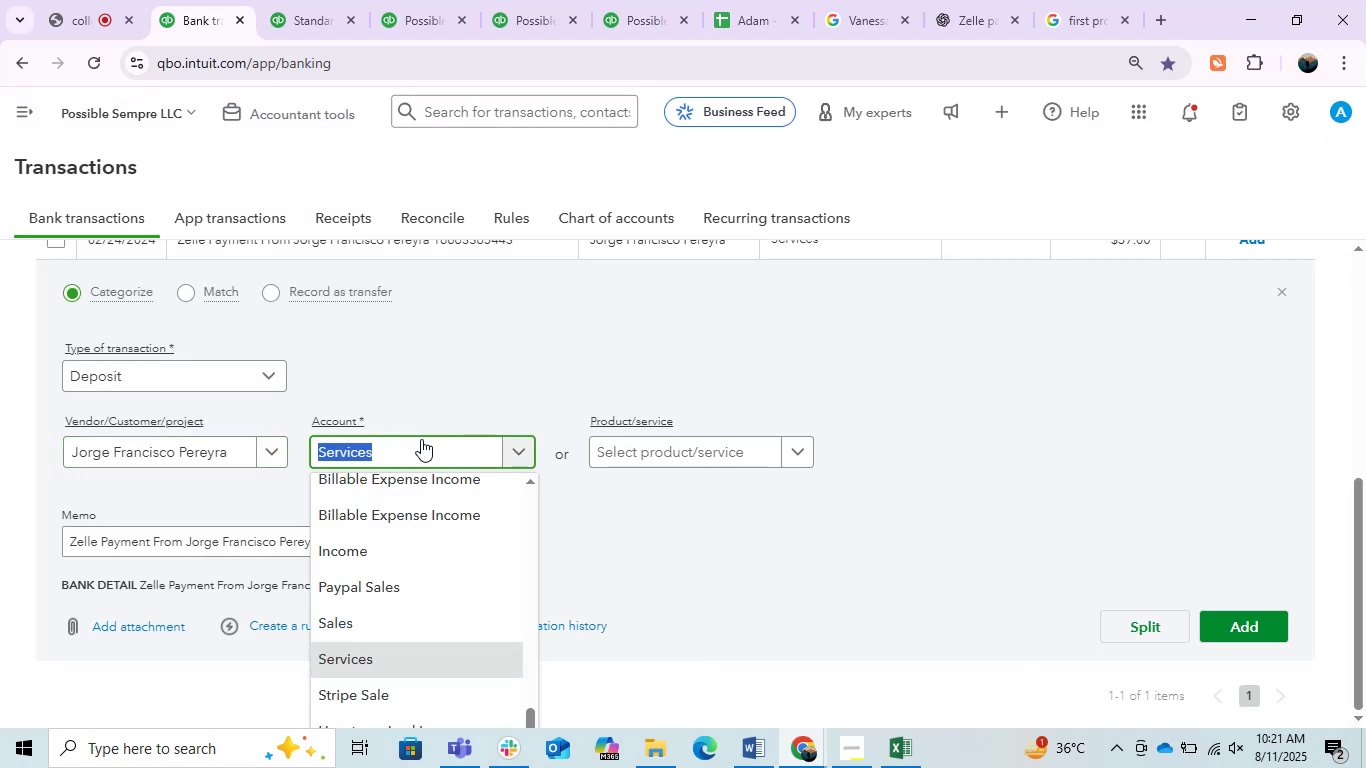 
type(incom)
 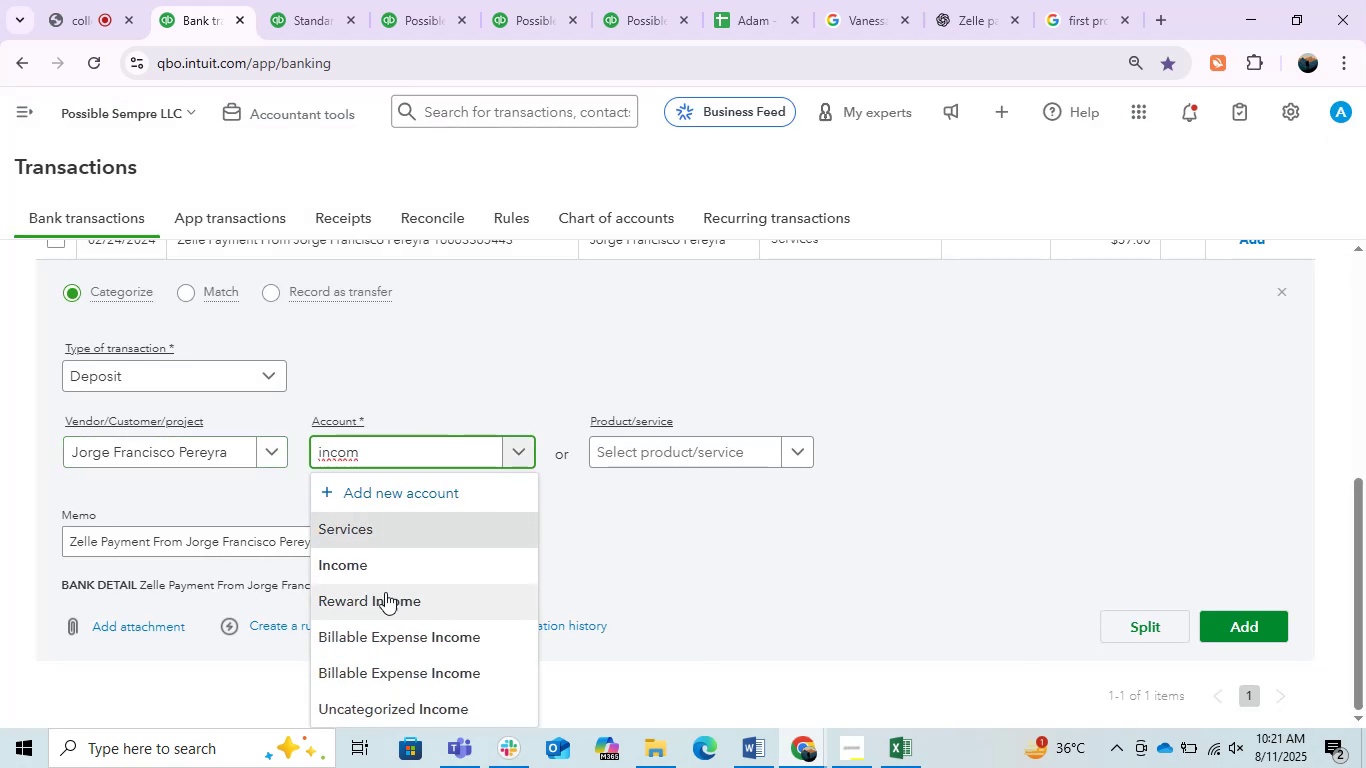 
left_click([376, 568])
 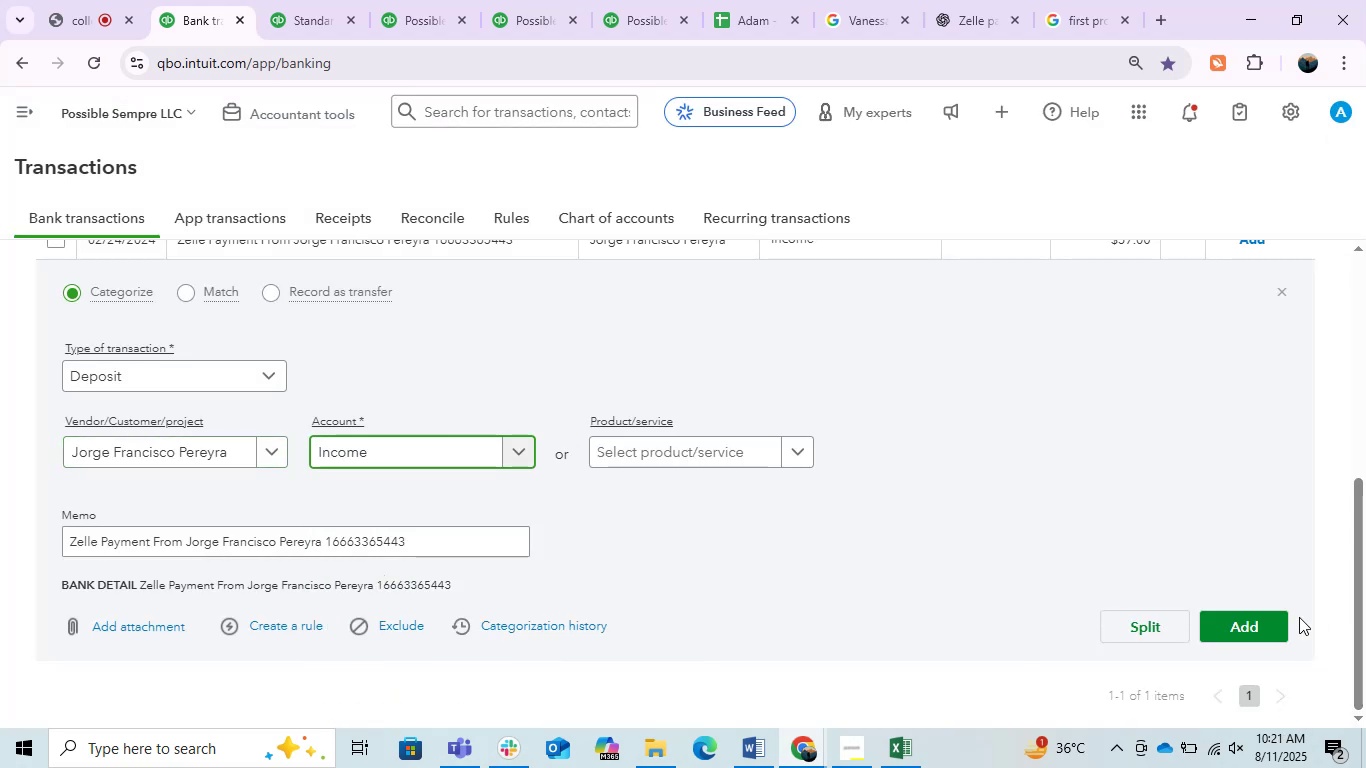 
left_click([1272, 618])
 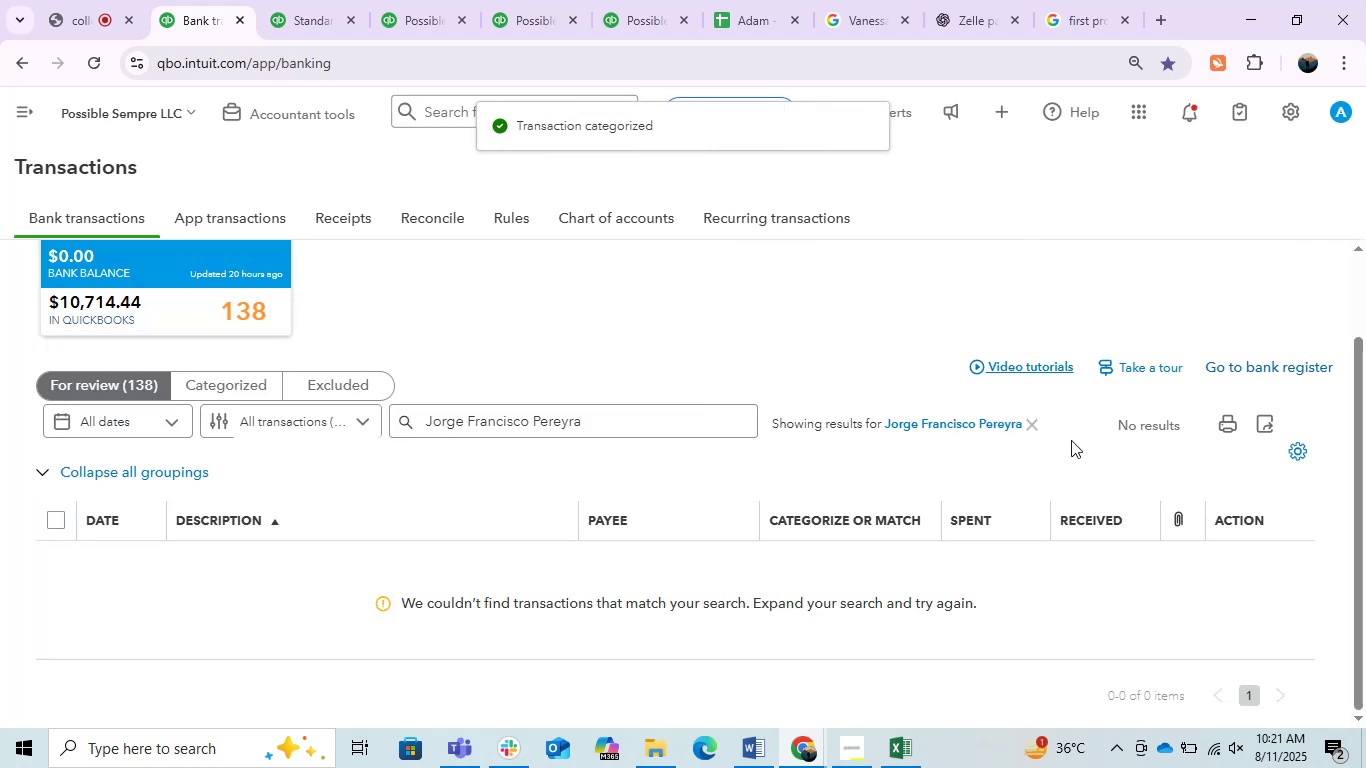 
left_click([1026, 421])
 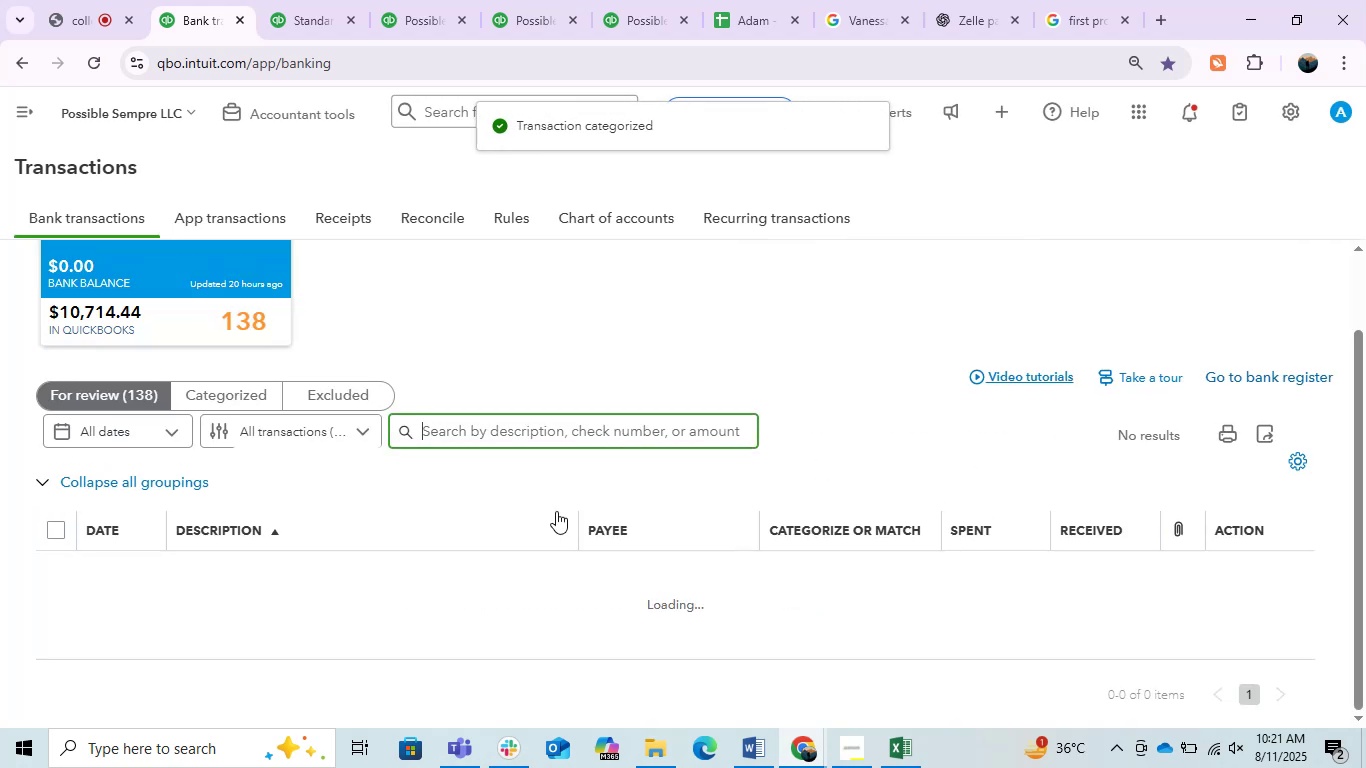 
scroll: coordinate [556, 511], scroll_direction: down, amount: 1.0
 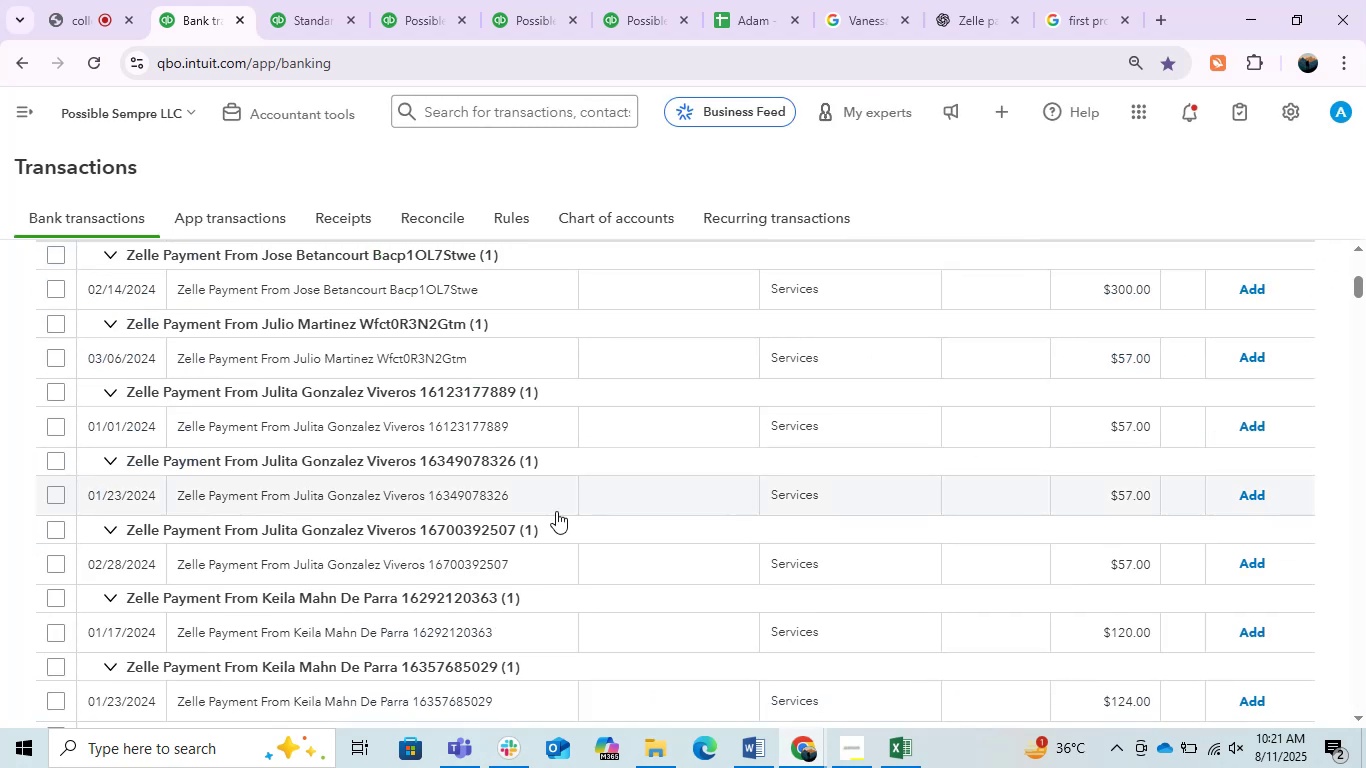 
scroll: coordinate [556, 511], scroll_direction: up, amount: 1.0
 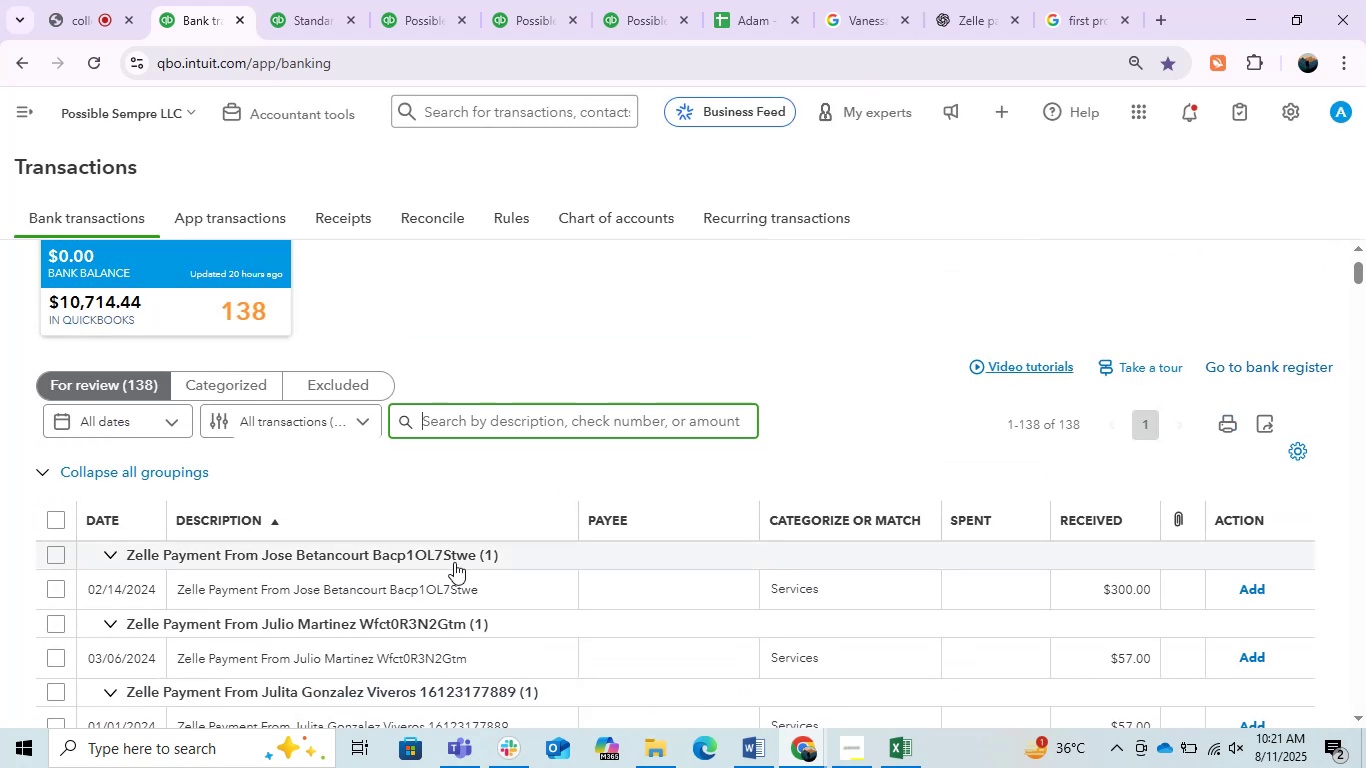 
left_click([433, 581])
 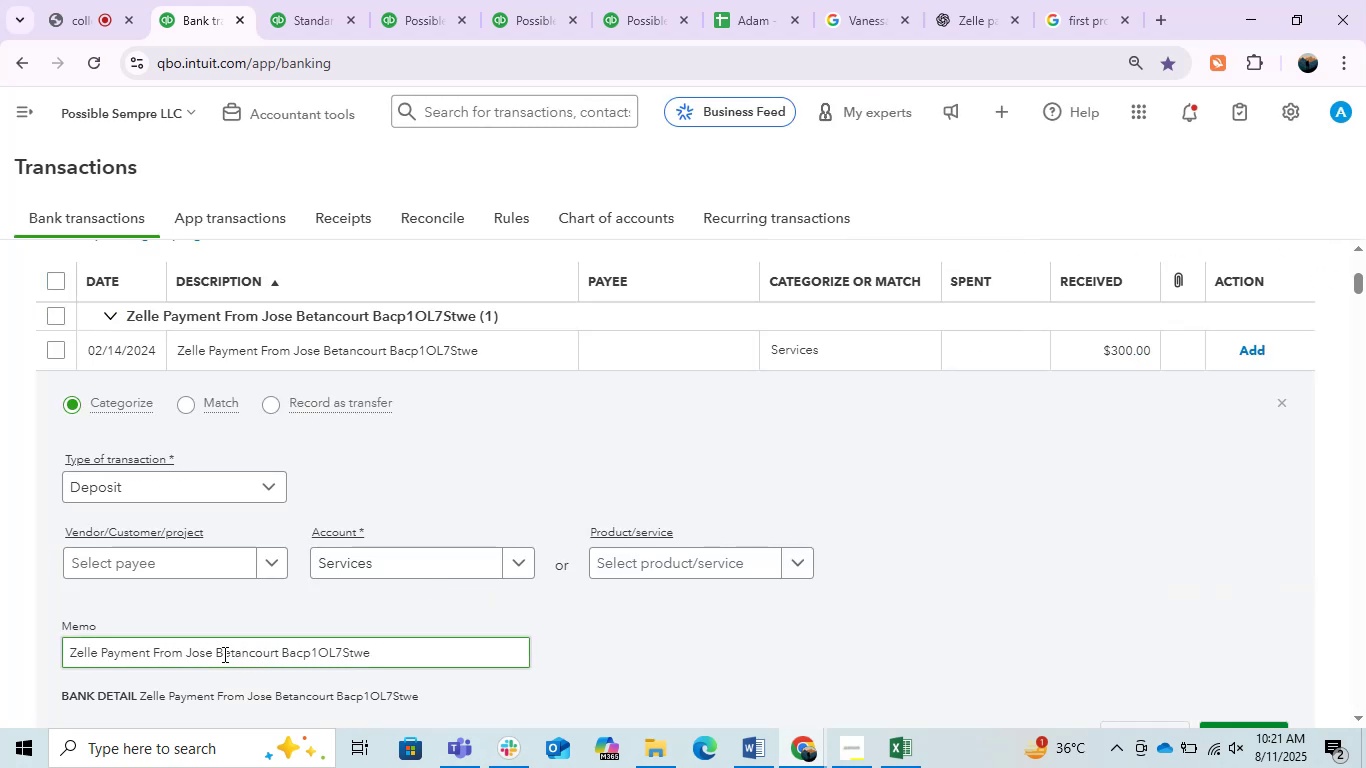 
left_click_drag(start_coordinate=[185, 652], to_coordinate=[280, 660])
 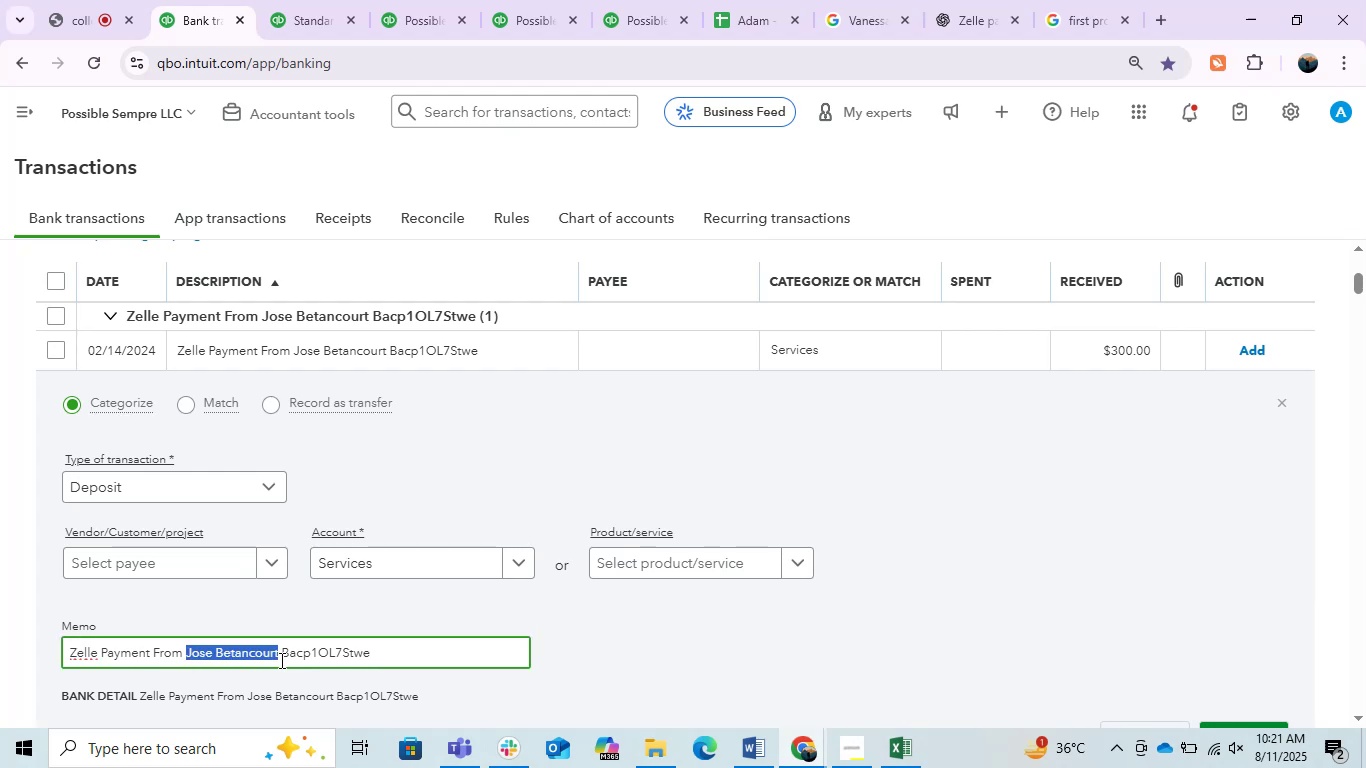 
key(Control+C)
 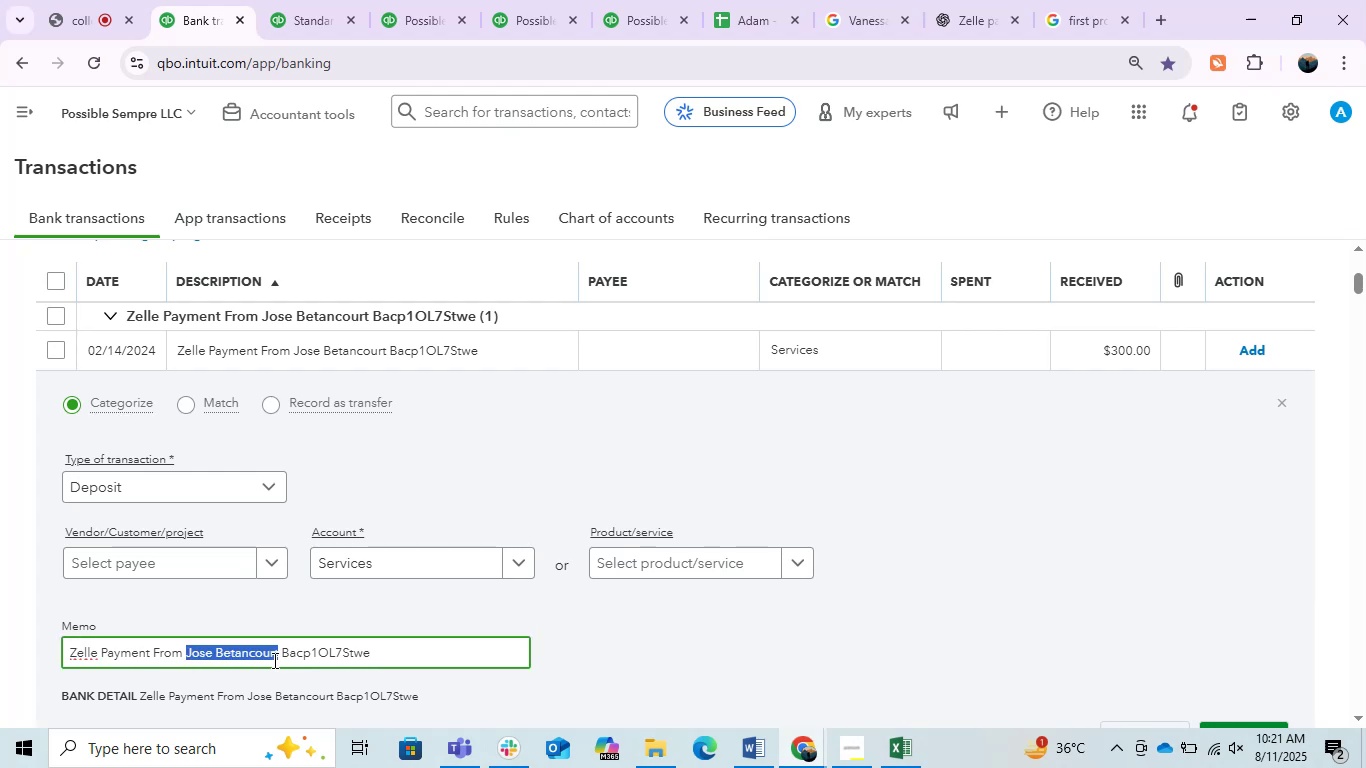 
key(Control+C)
 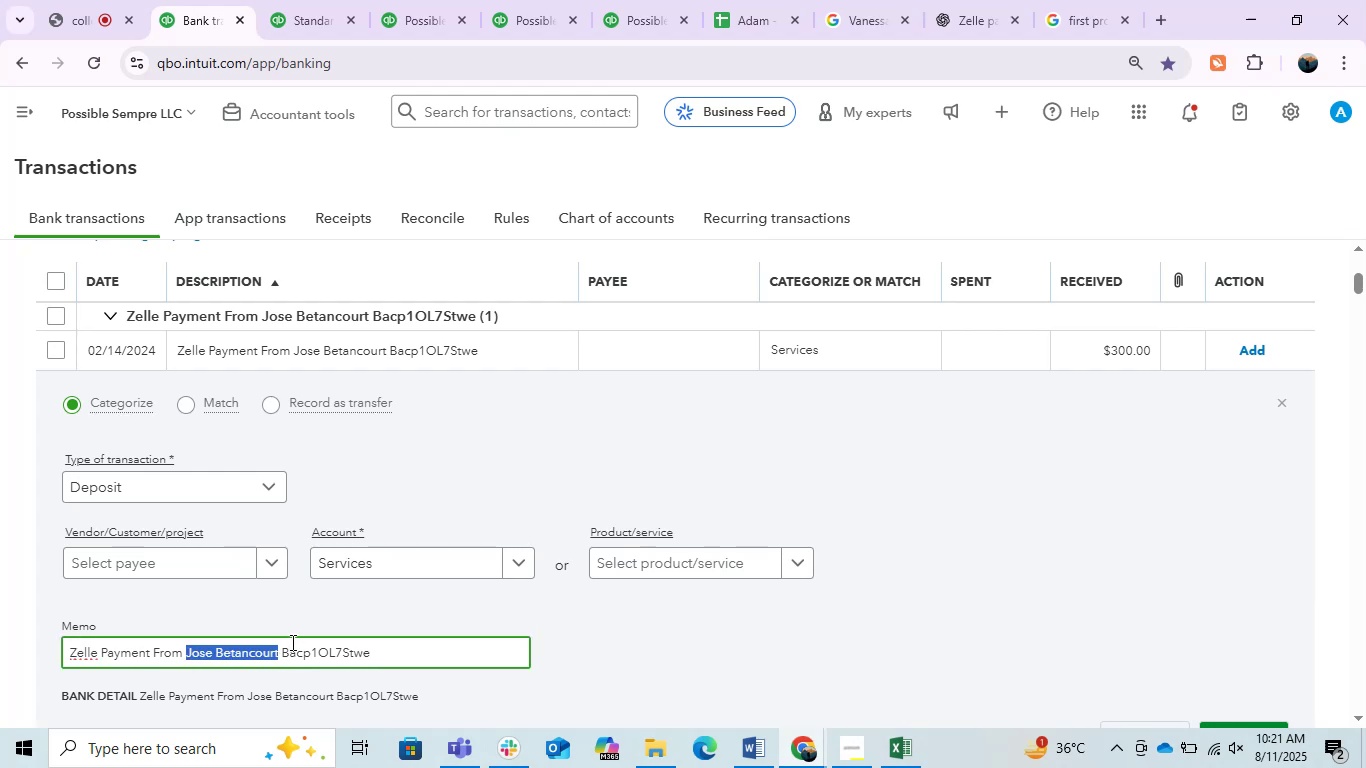 
key(Control+C)
 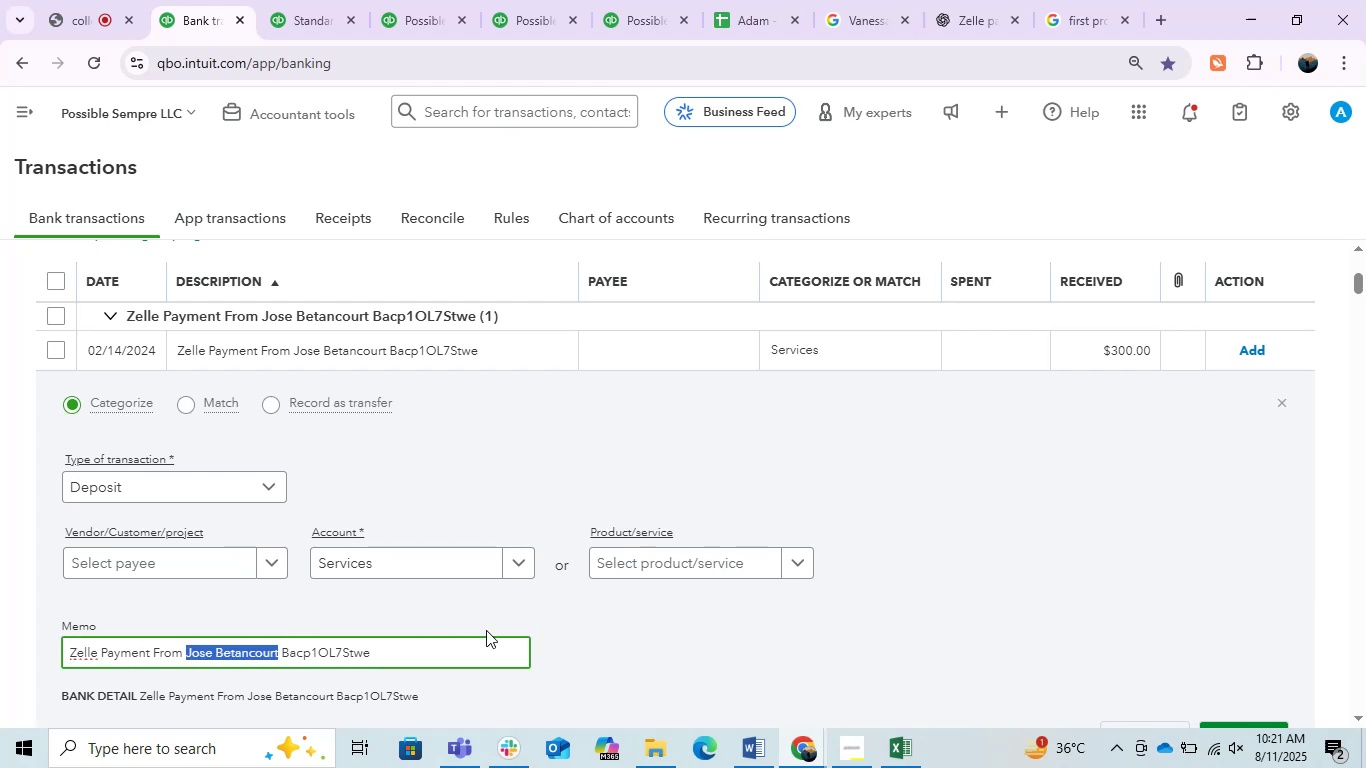 
key(Control+C)
 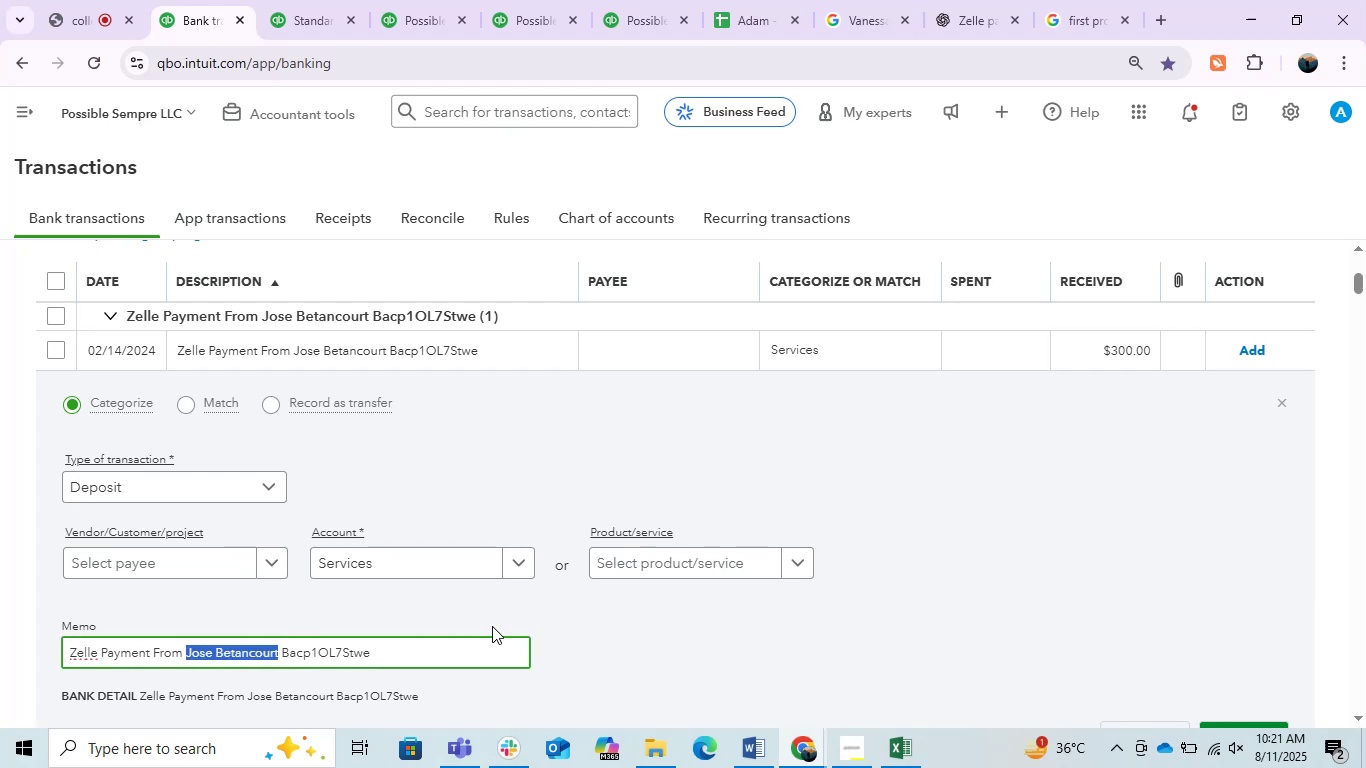 
key(Control+C)
 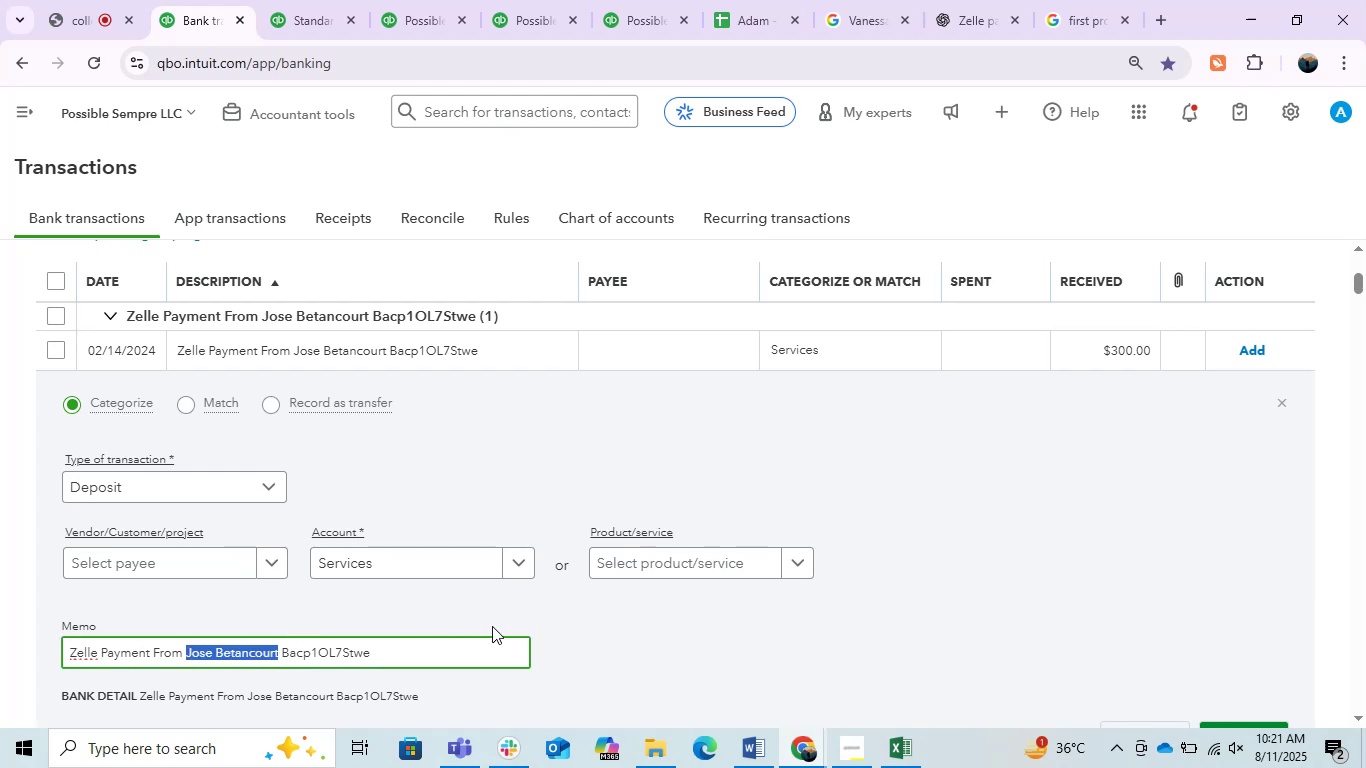 
key(Control+C)
 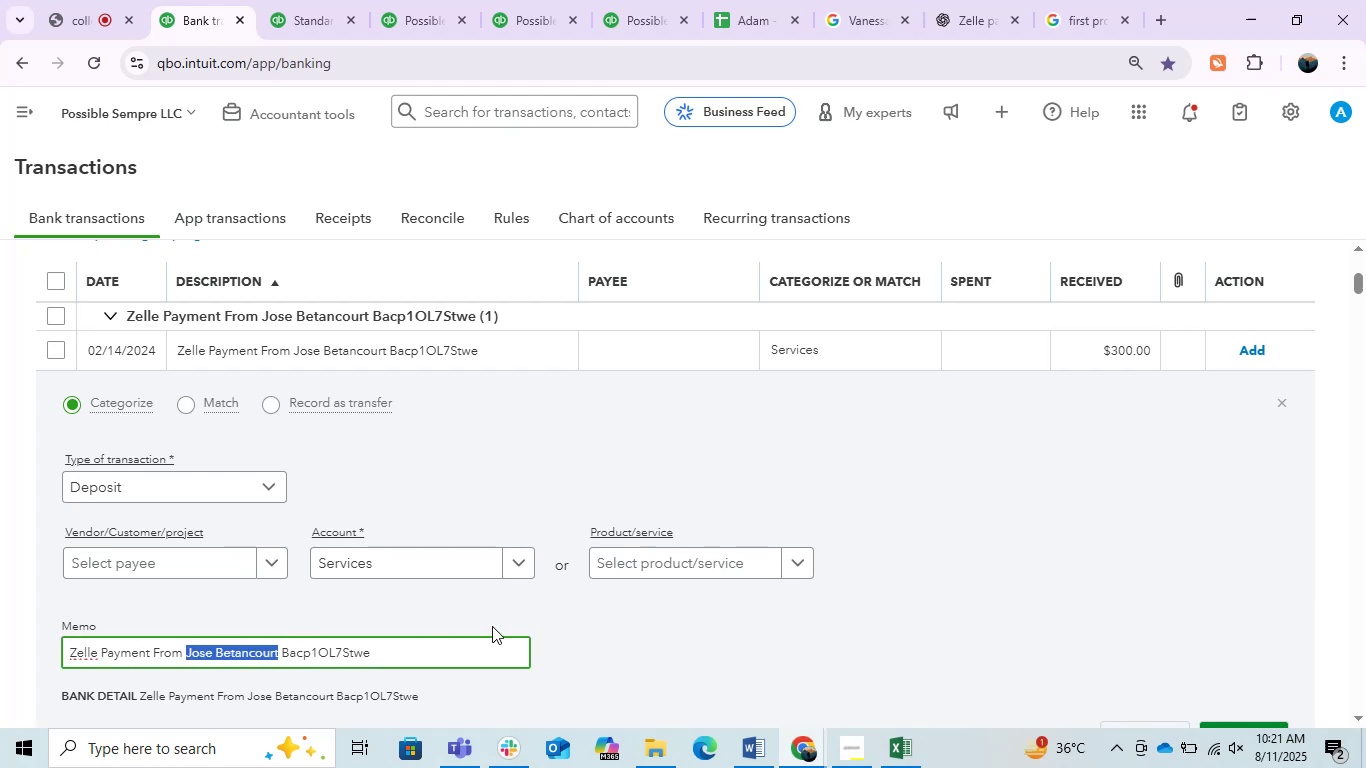 
key(Control+C)
 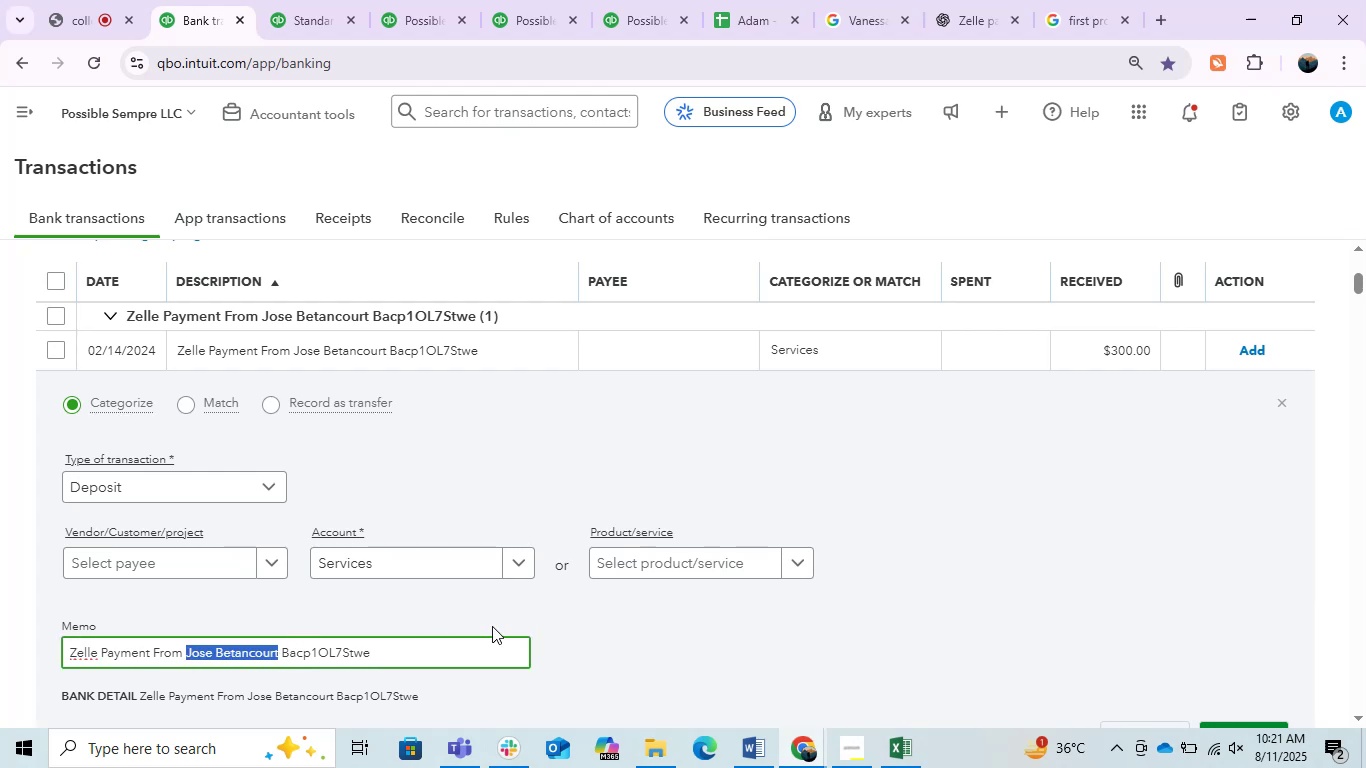 
key(Control+C)
 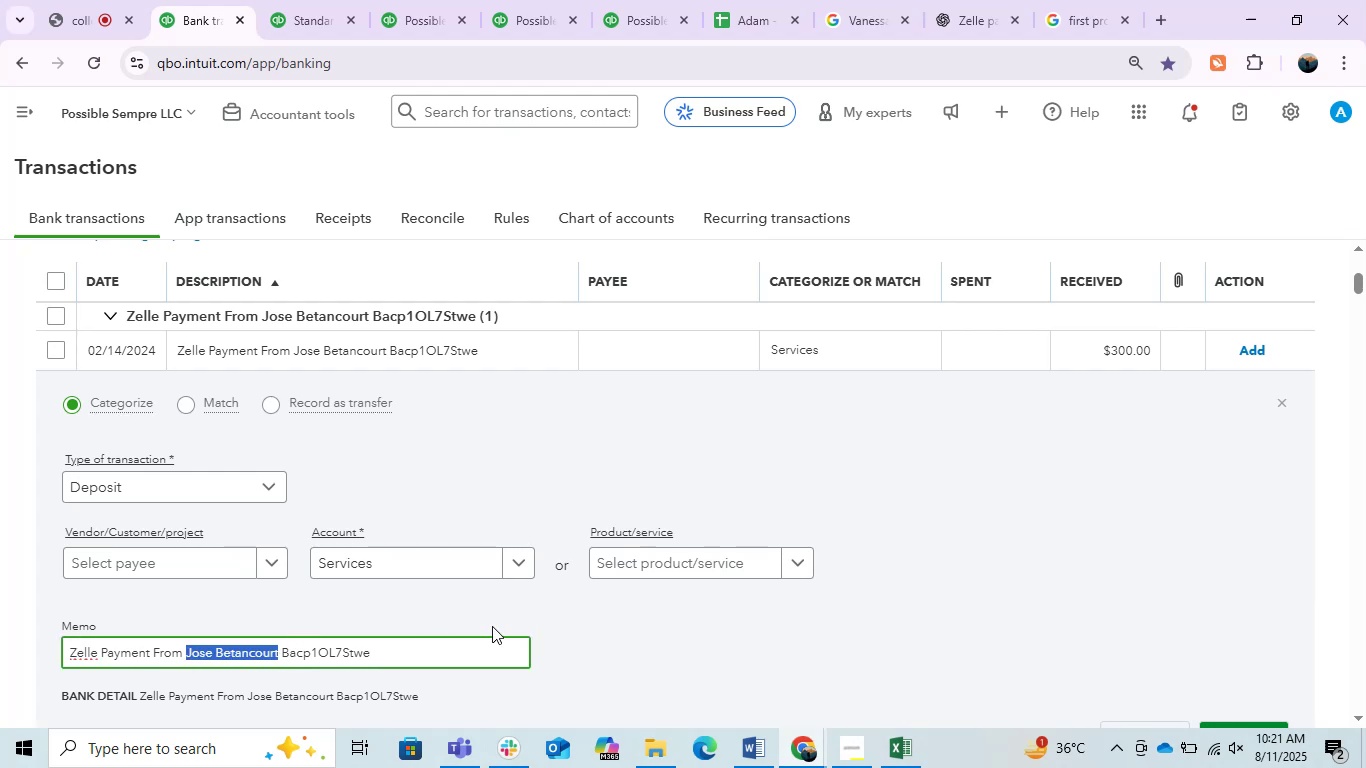 
key(Control+C)
 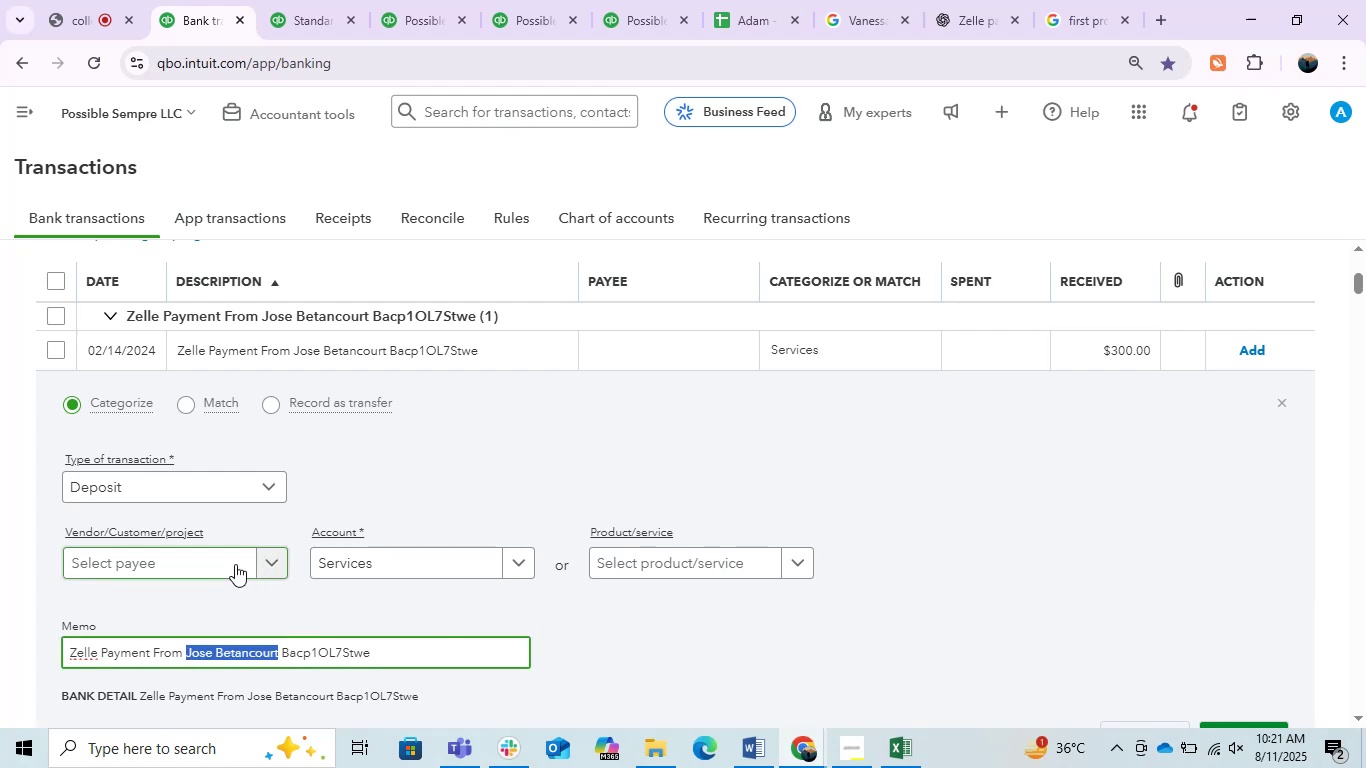 
left_click([232, 561])
 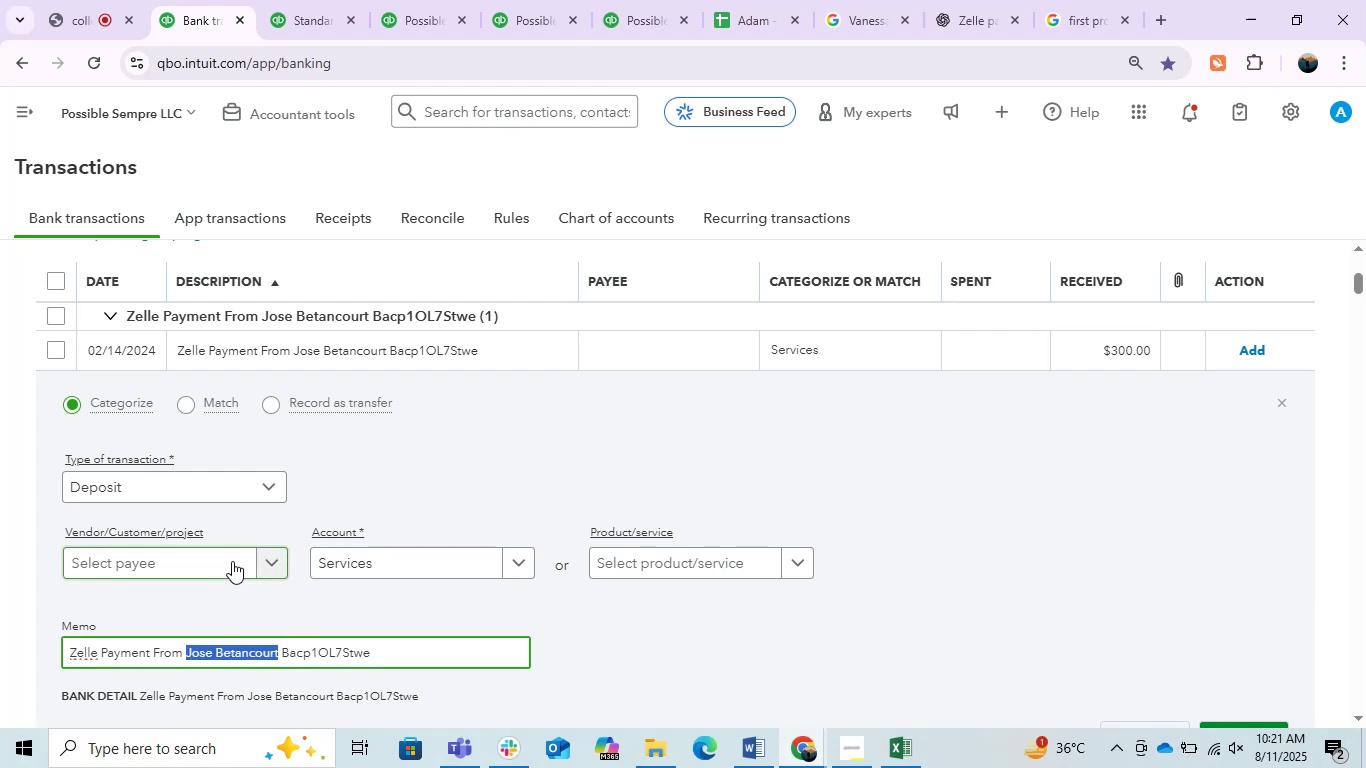 
key(Control+V)
 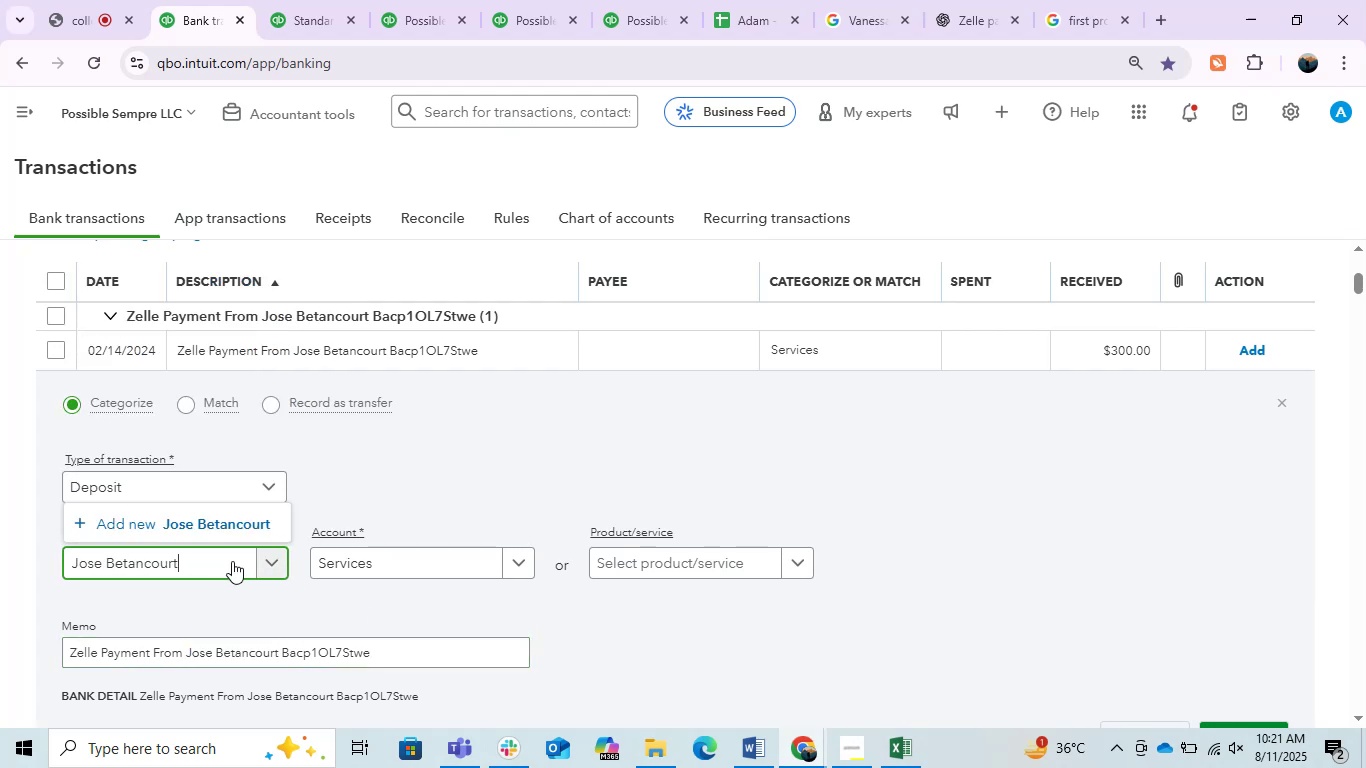 
left_click([215, 519])
 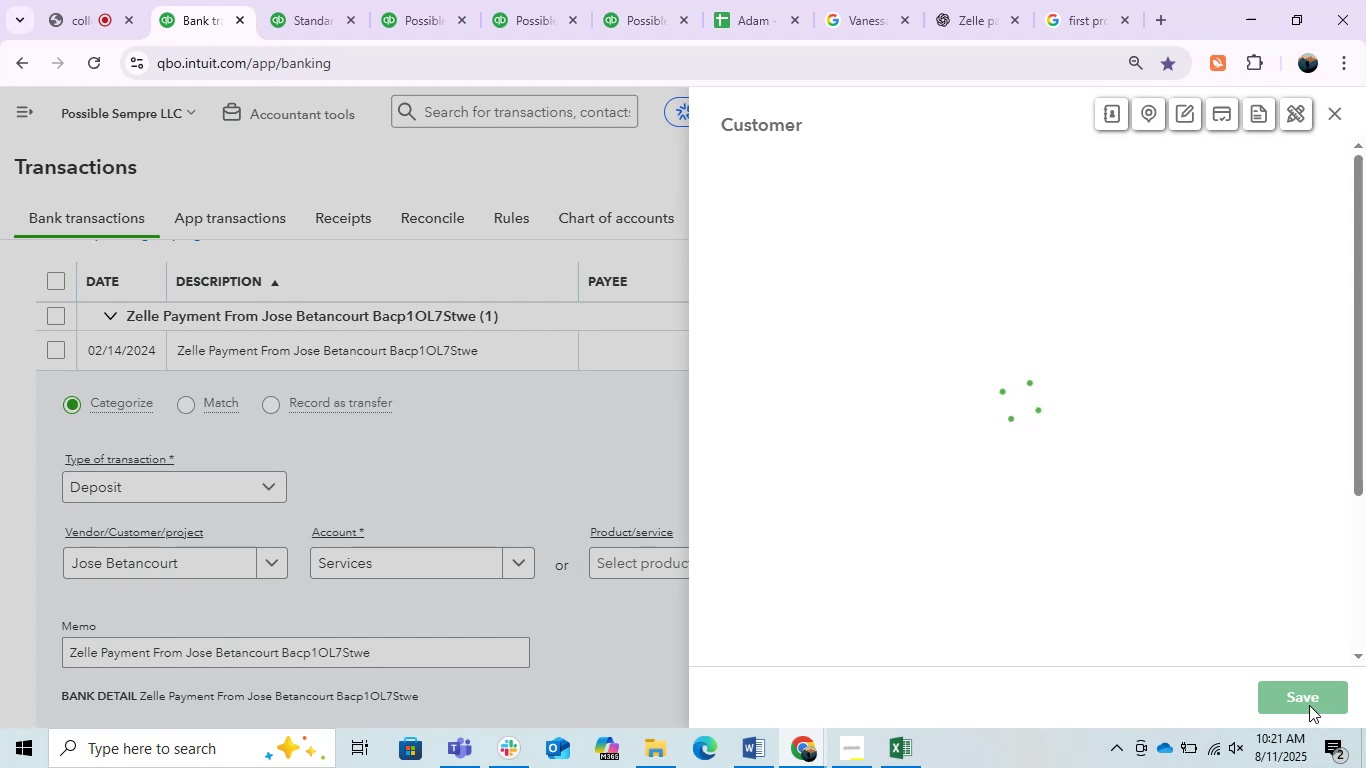 
wait(11.89)
 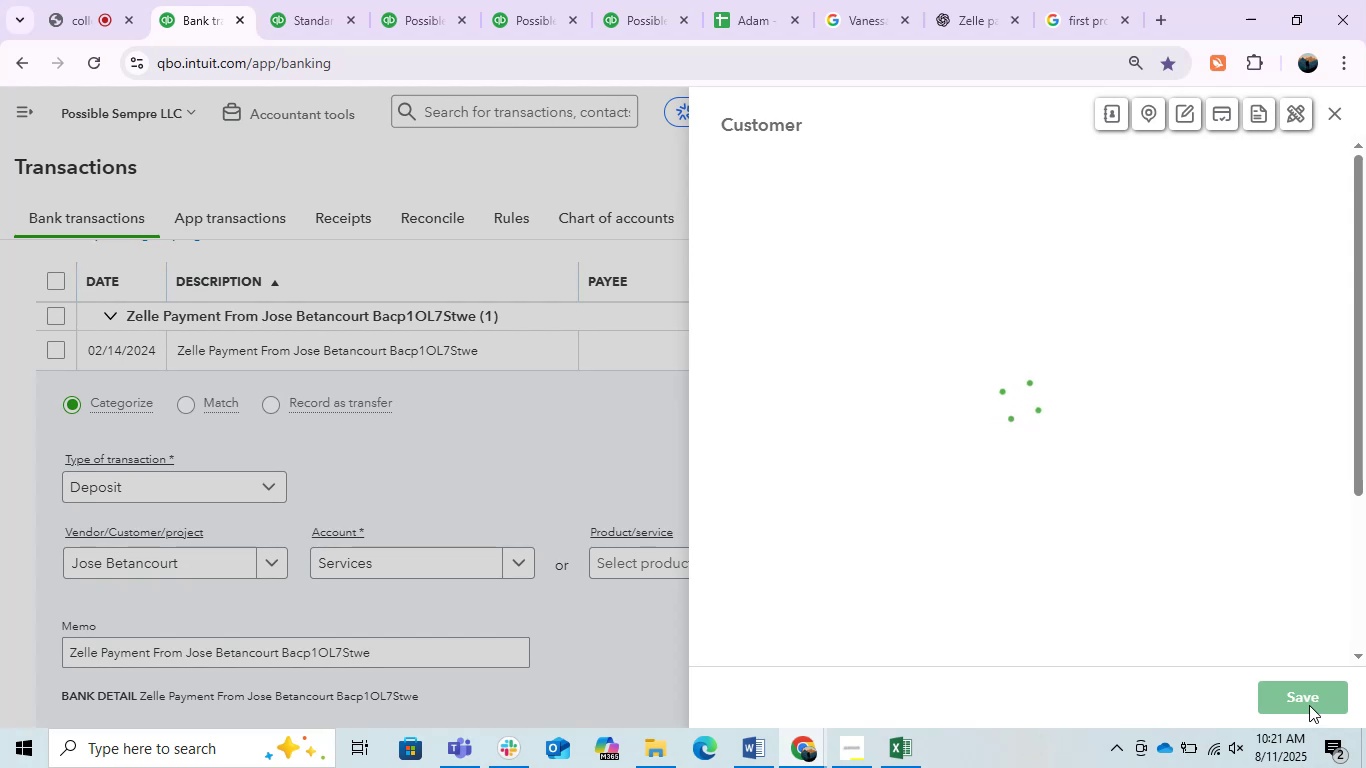 
left_click([1297, 690])
 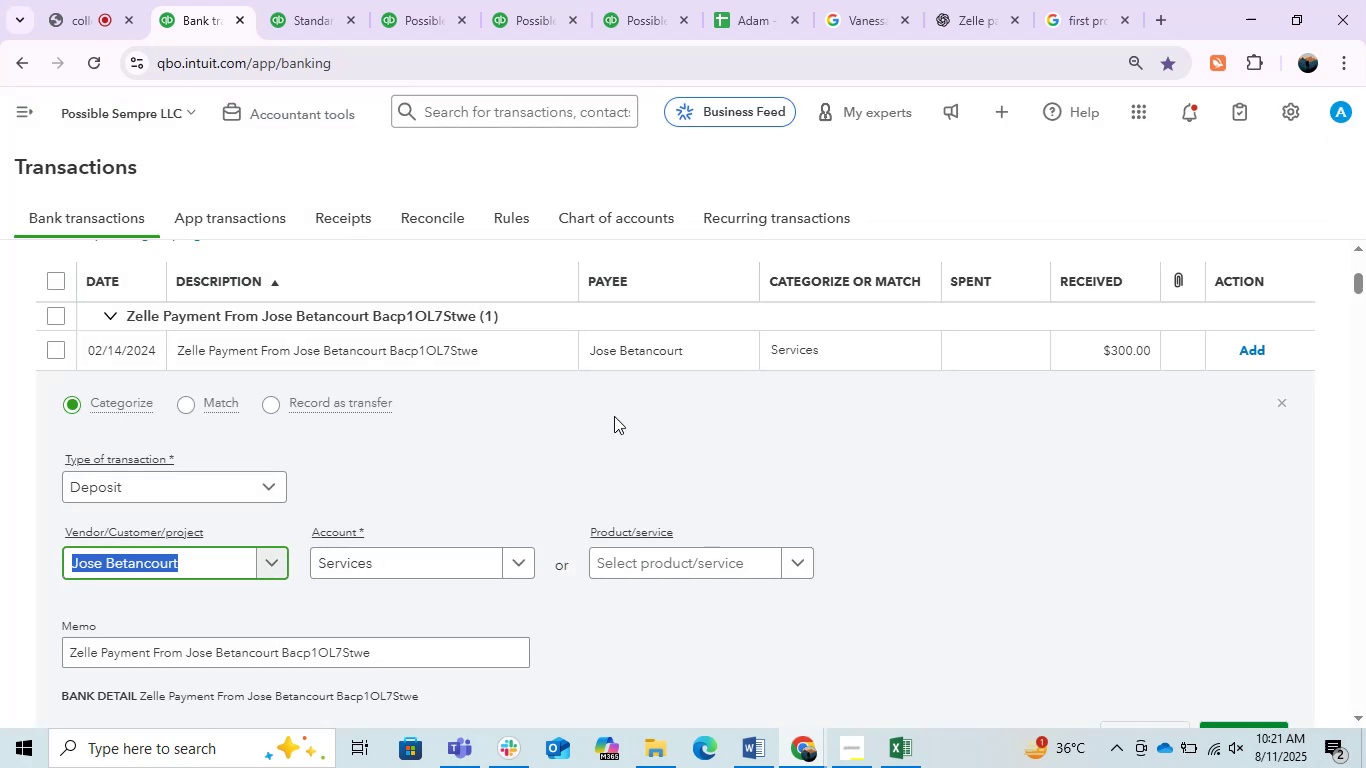 
left_click([359, 548])
 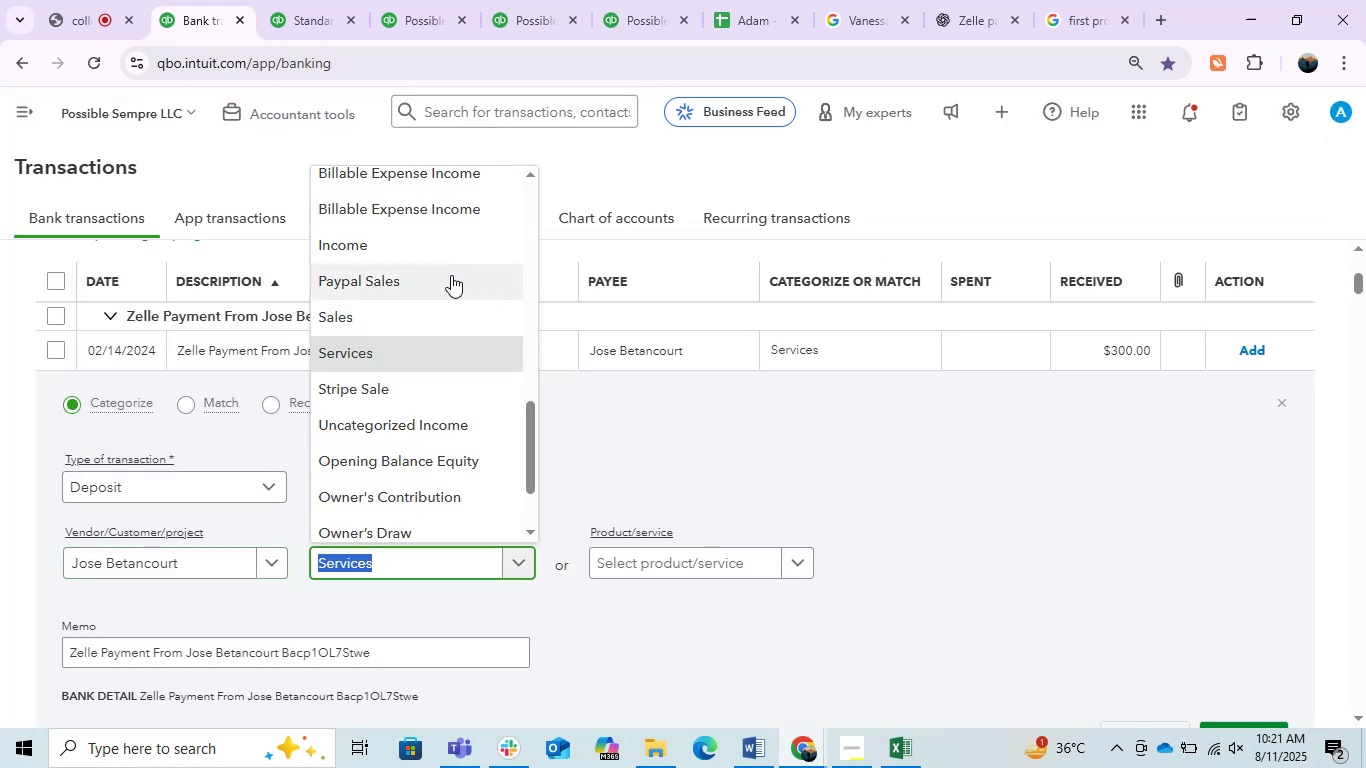 
left_click([423, 250])
 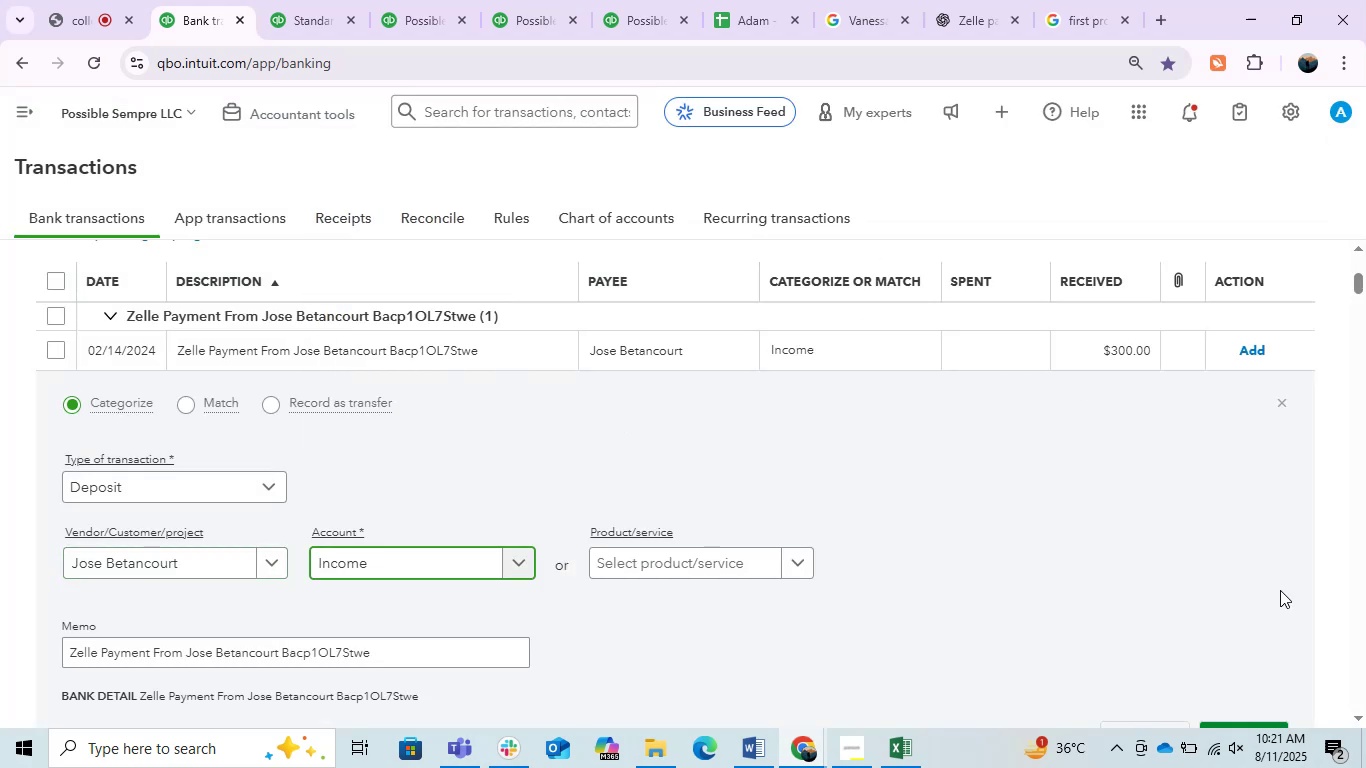 
scroll: coordinate [1278, 581], scroll_direction: down, amount: 1.0
 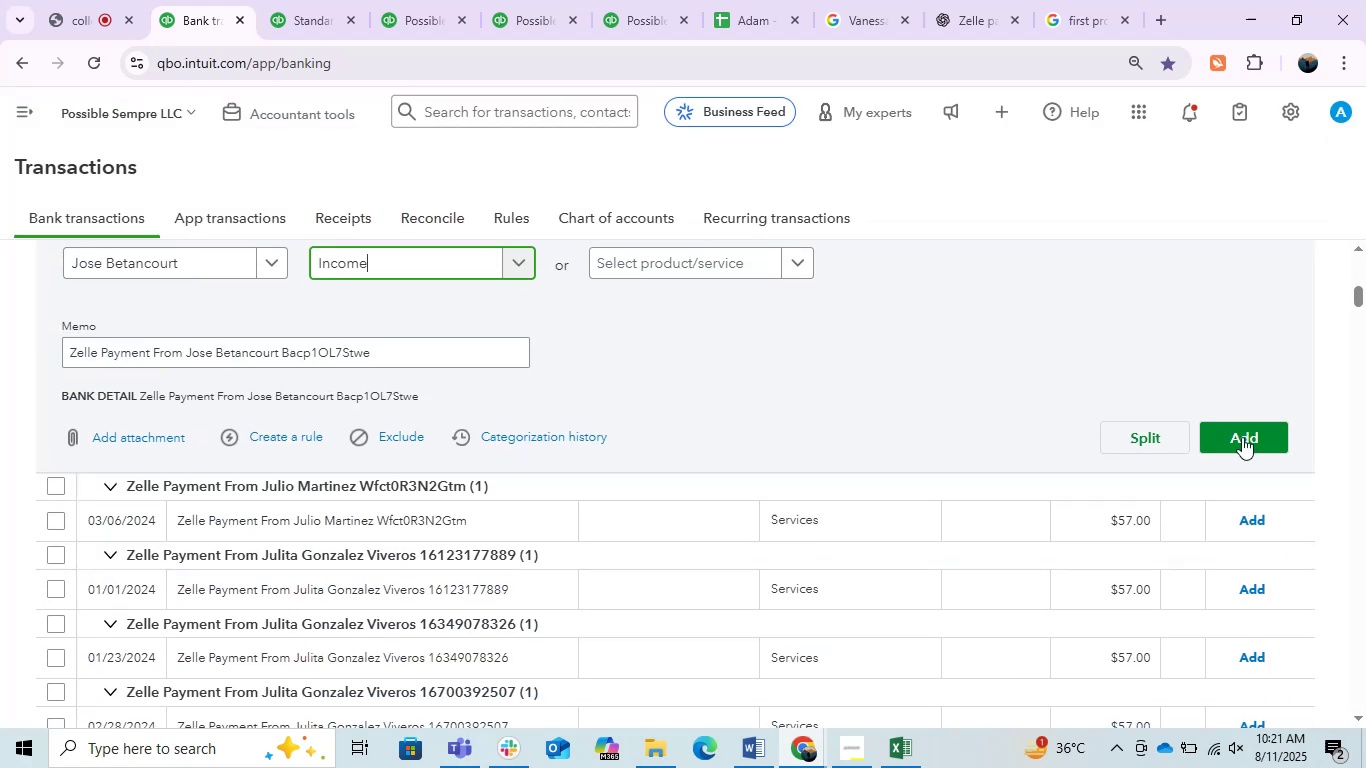 
left_click([1242, 436])
 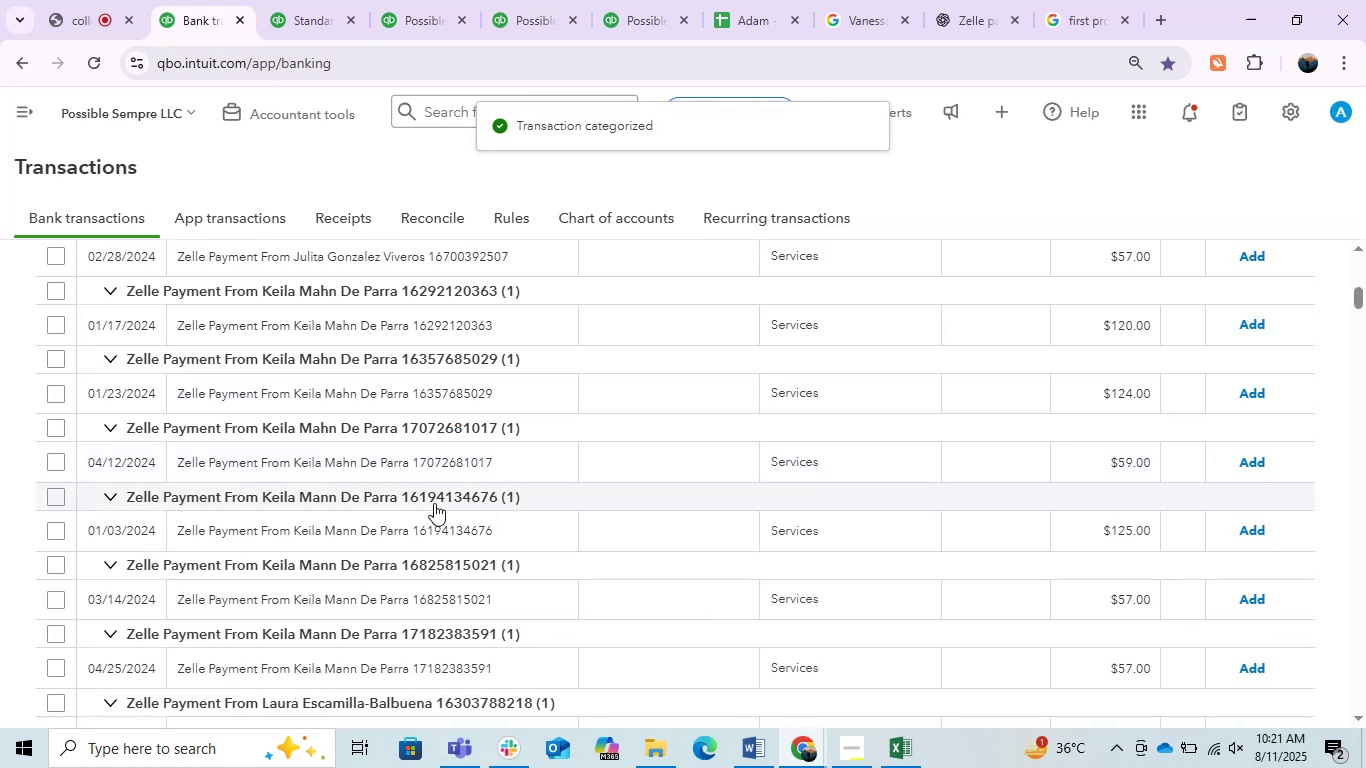 
wait(7.29)
 